 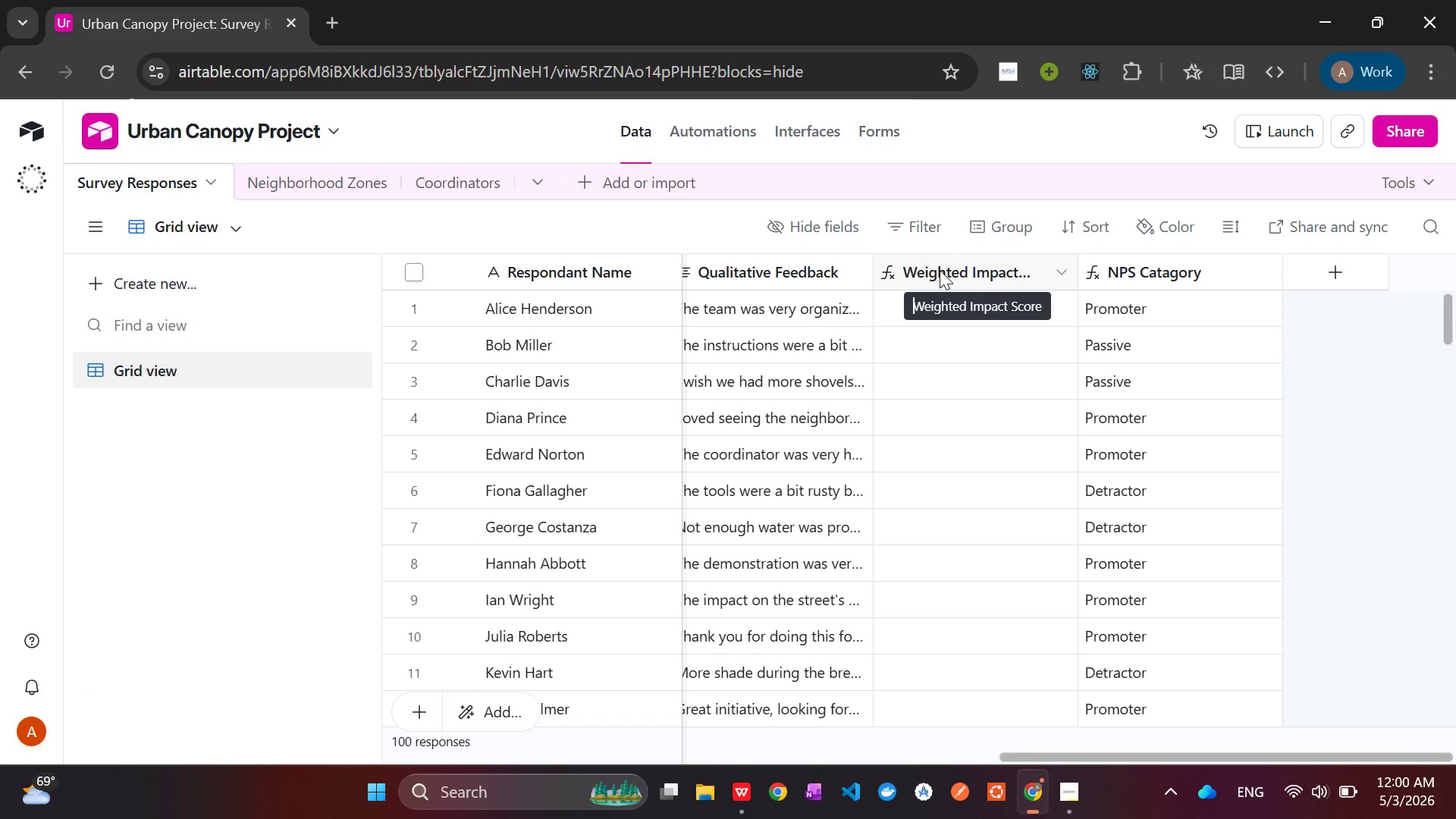 
right_click([963, 269])
 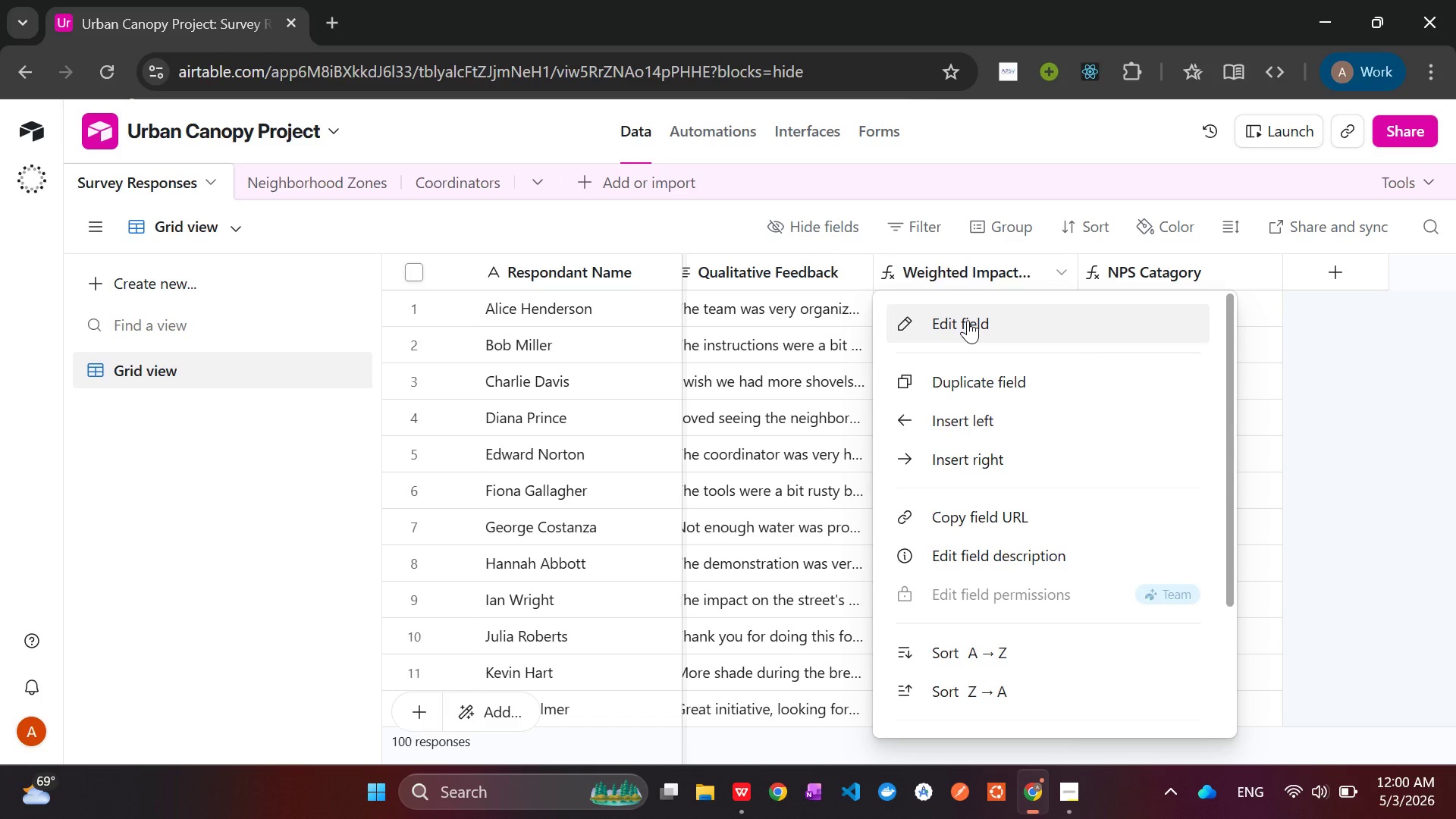 
left_click([968, 322])
 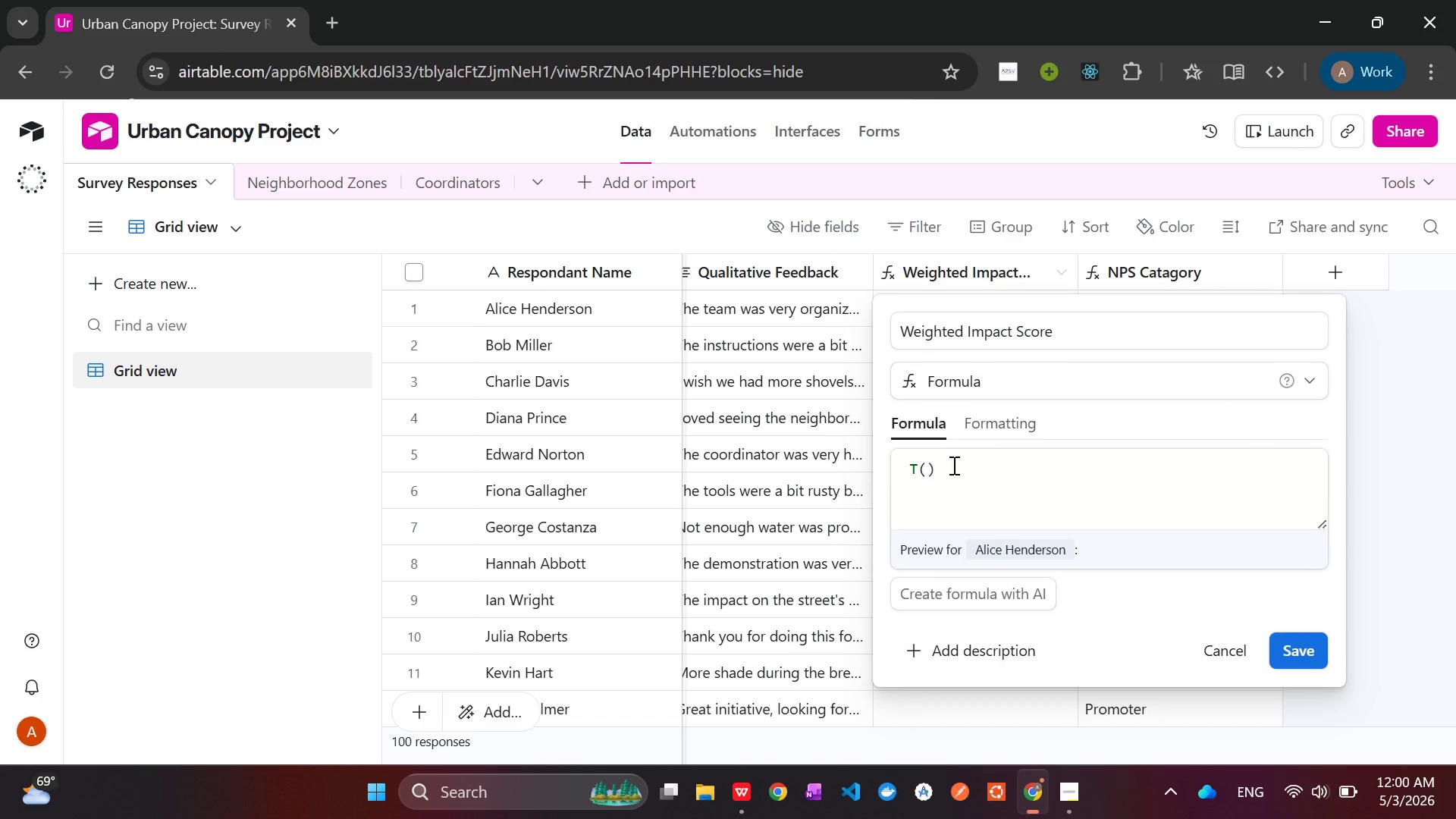 
left_click_drag(start_coordinate=[952, 465], to_coordinate=[882, 465])
 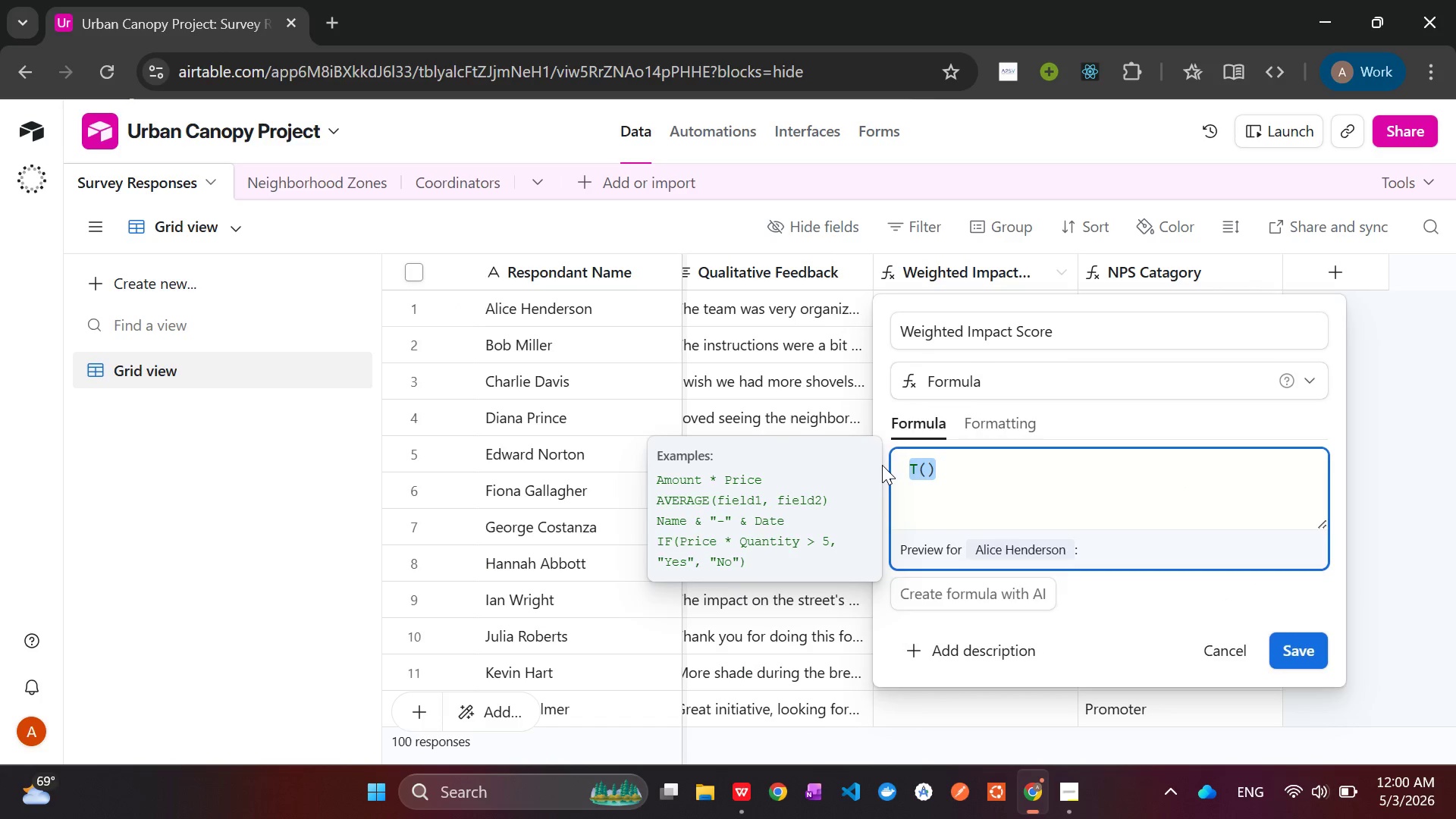 
key(Backspace)
 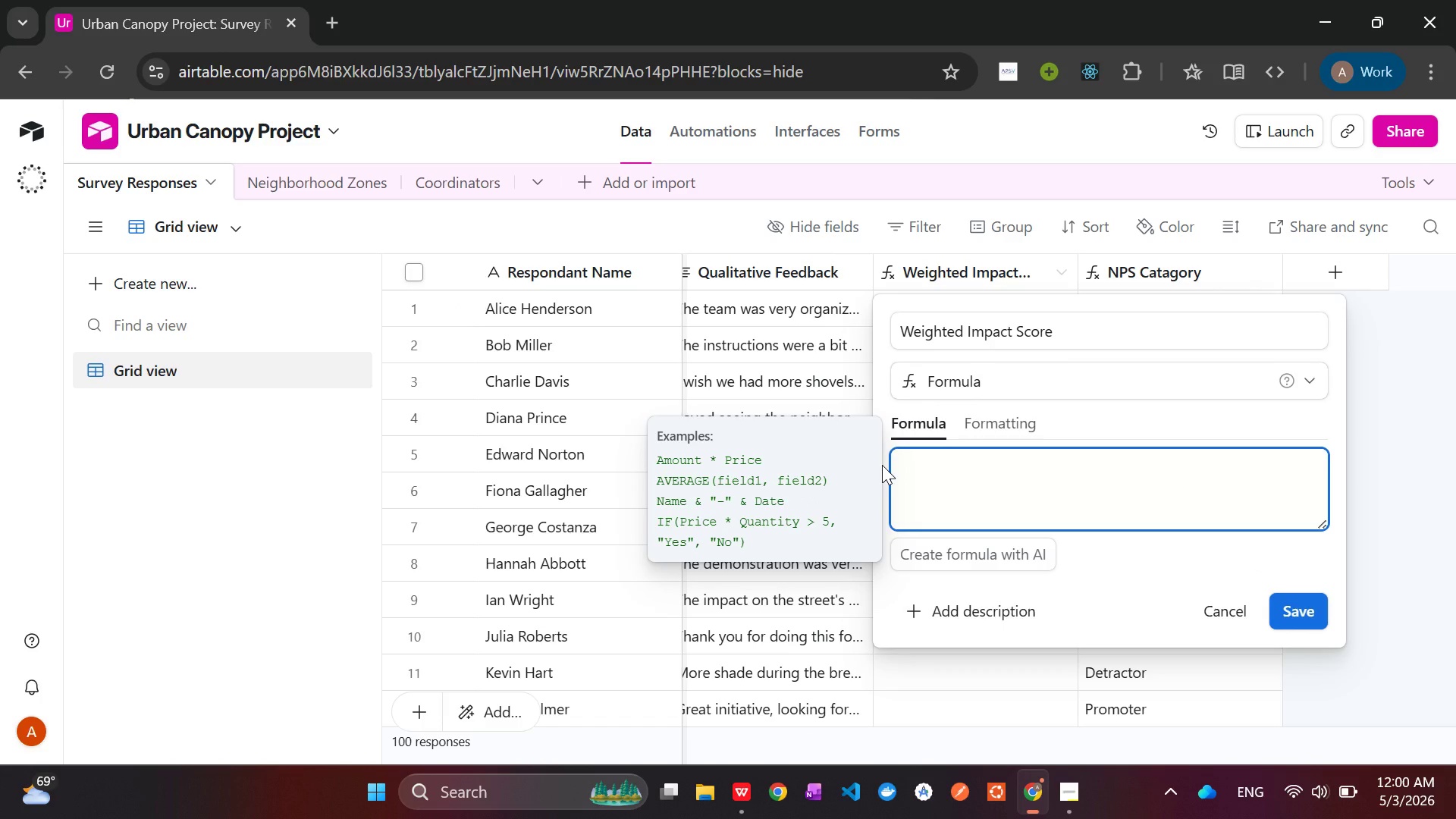 
key(Shift+9)
 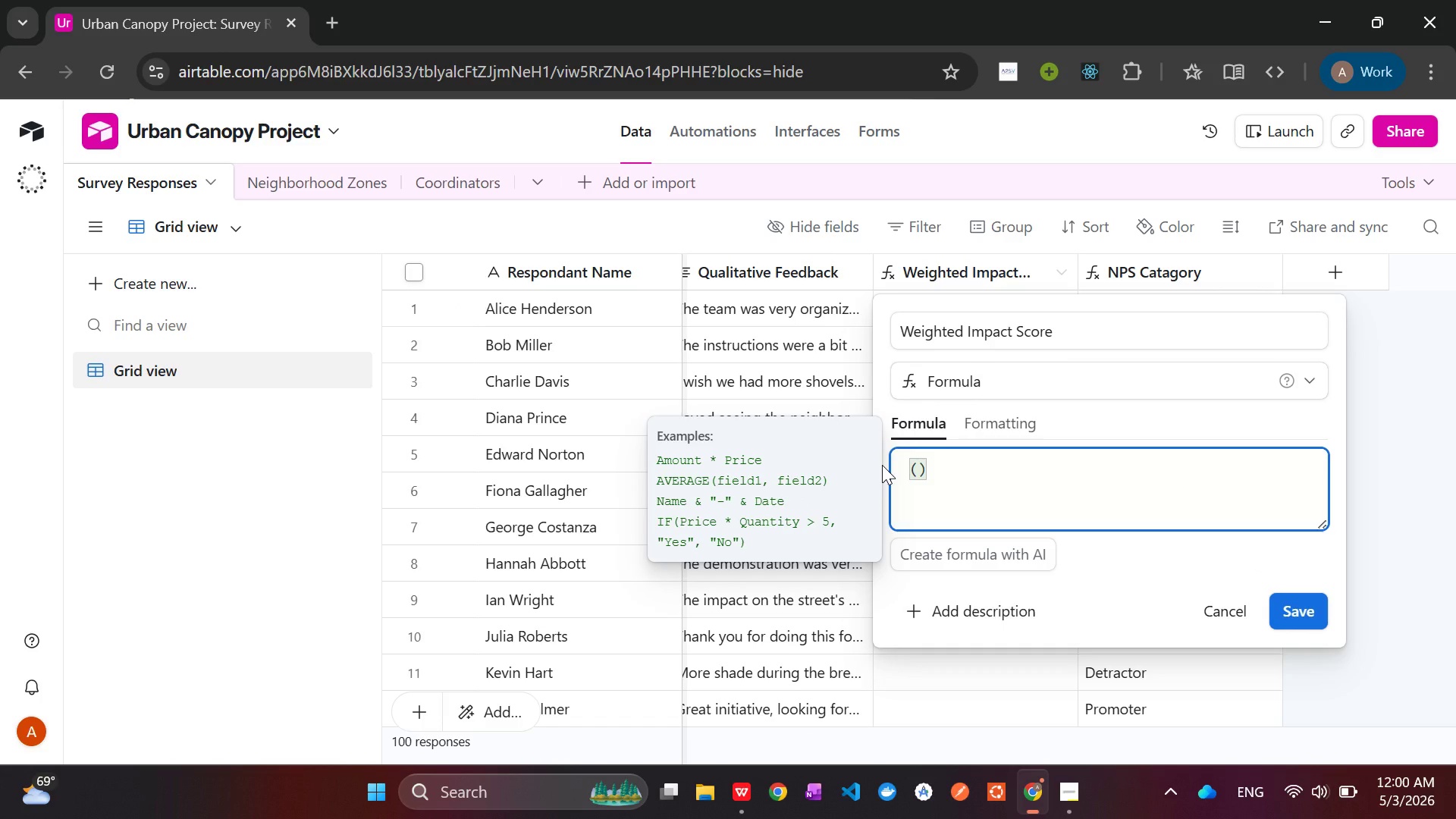 
type({too)
key(Backspace)
 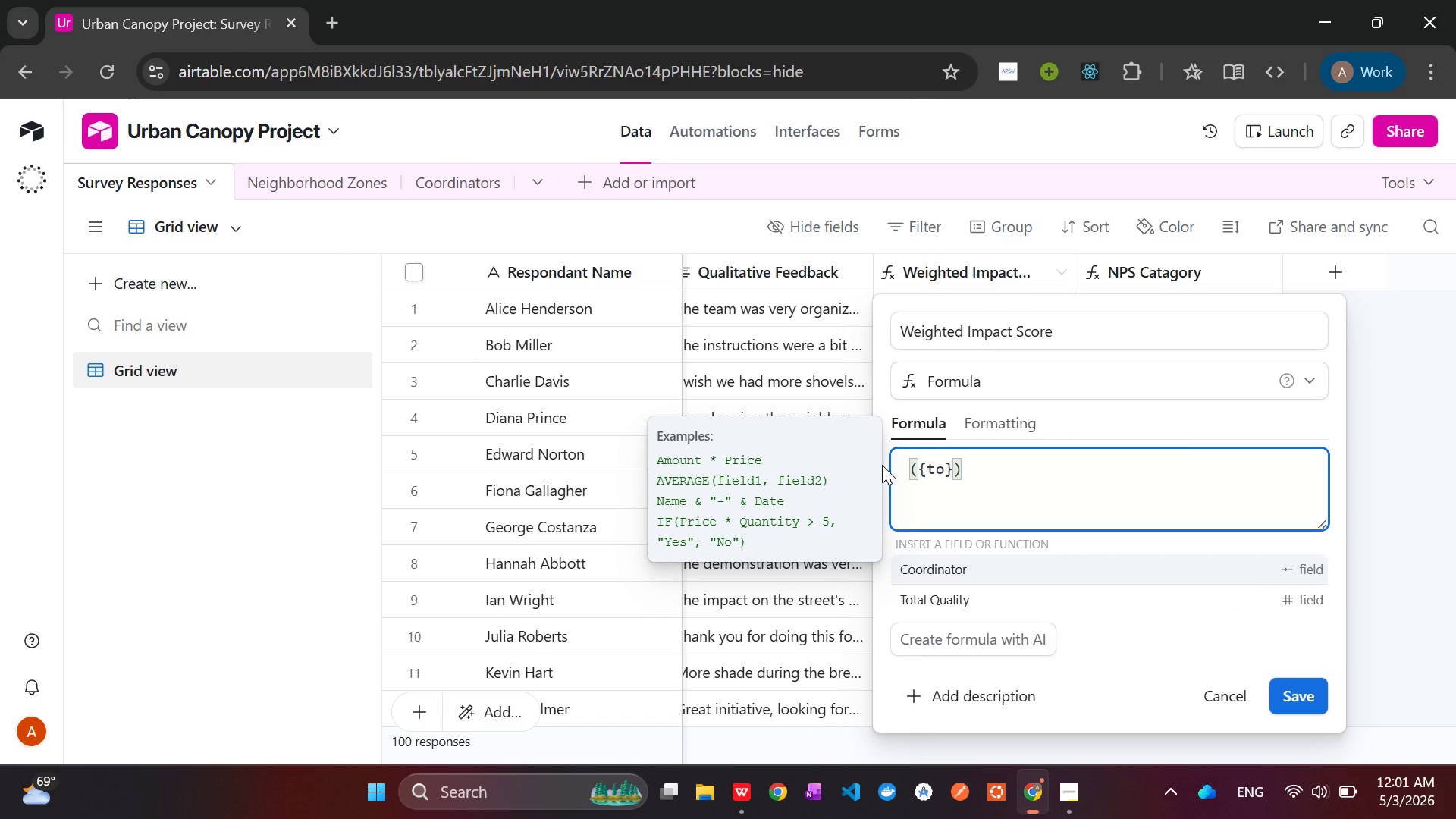 
key(ArrowDown)
 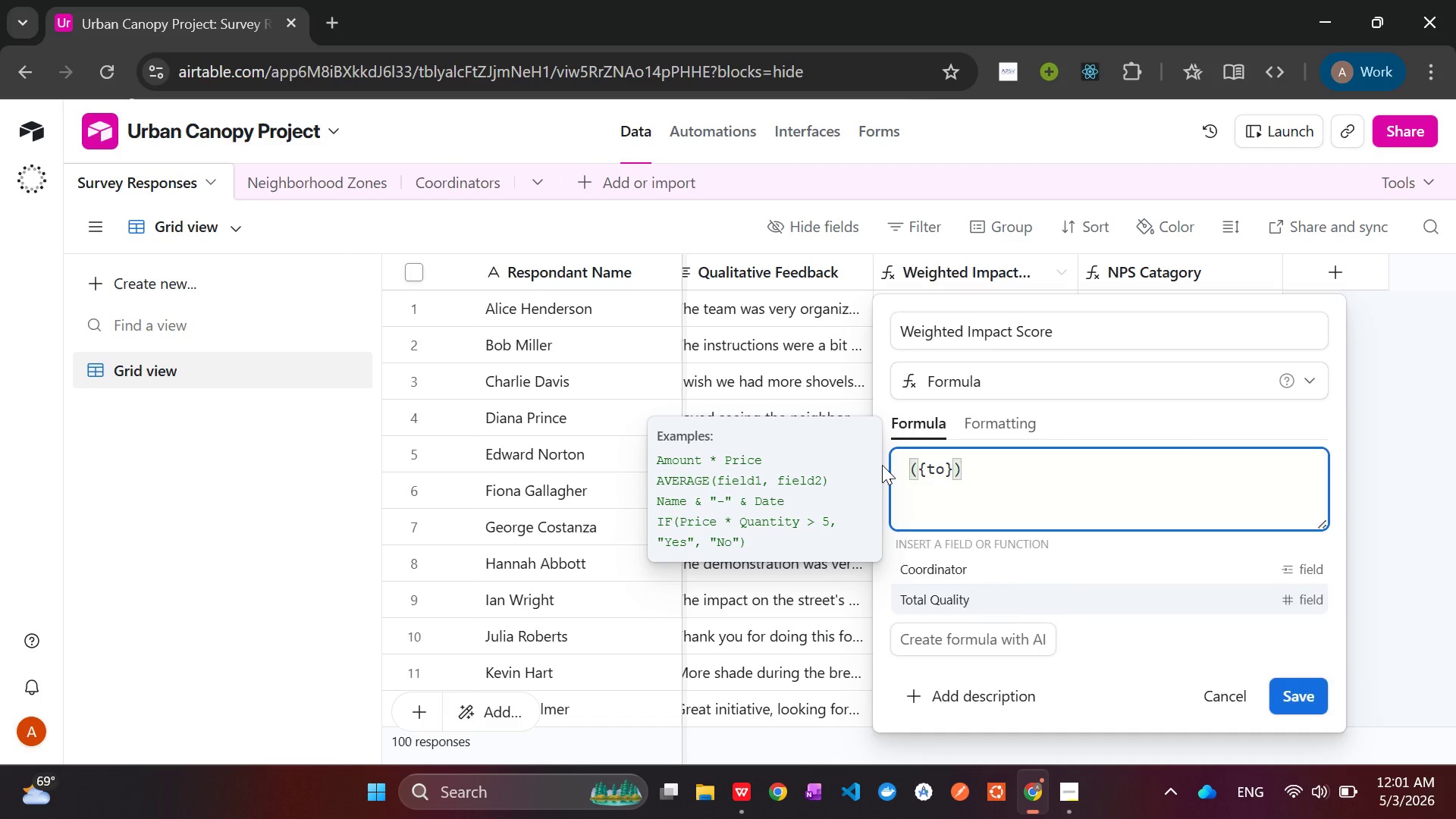 
key(Tab)
 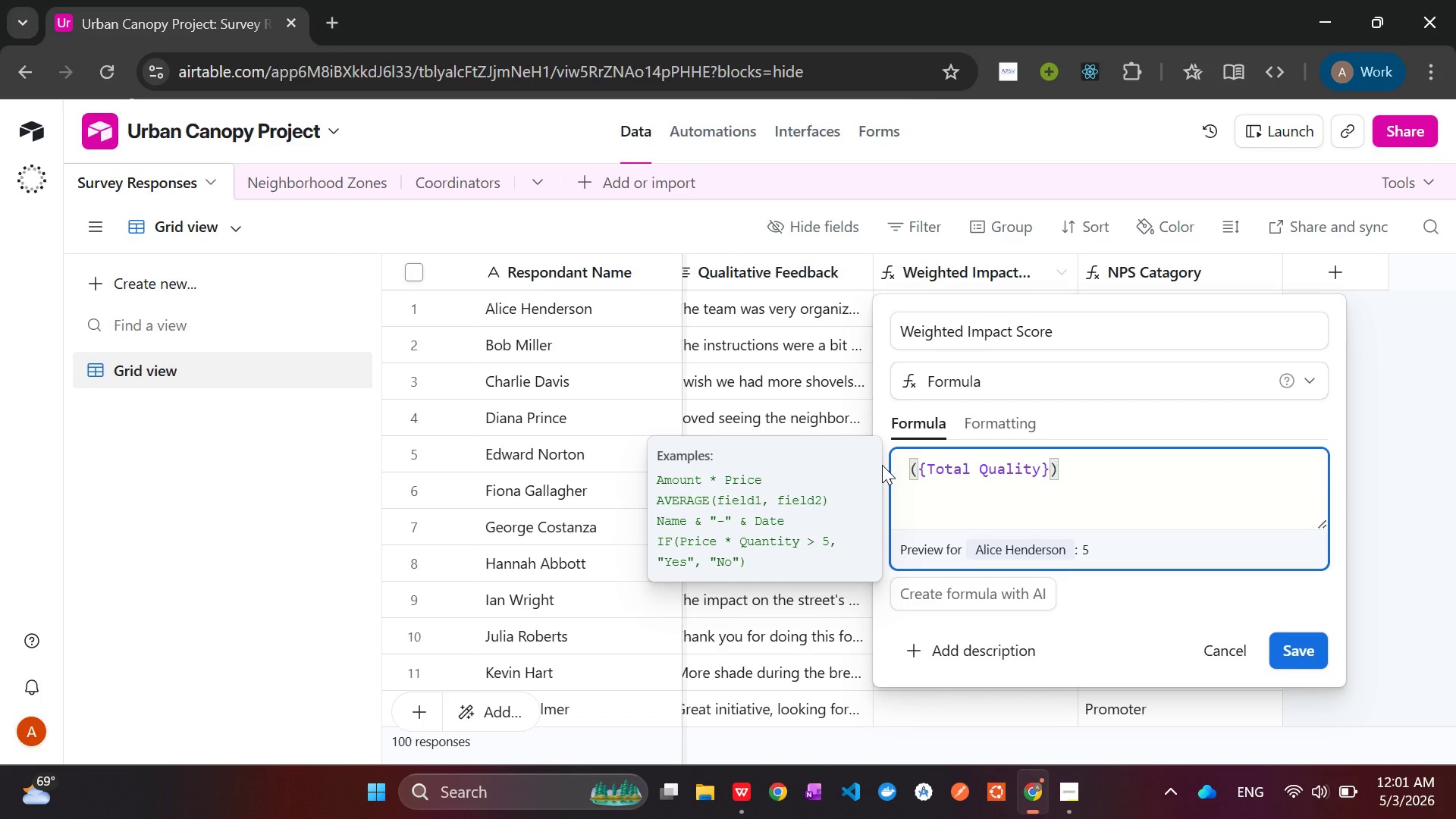 
wait(6.38)
 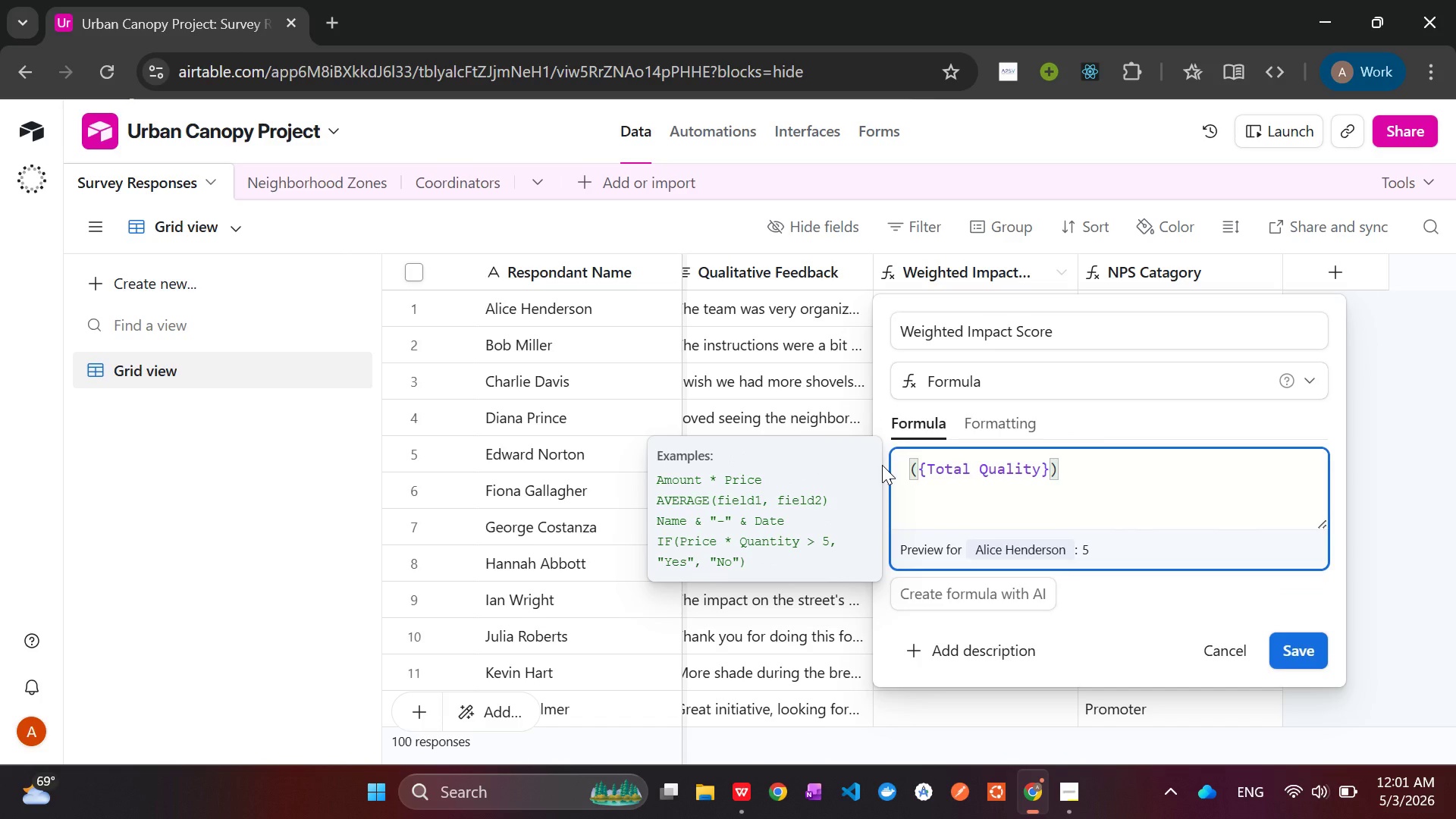 
key(Space)
 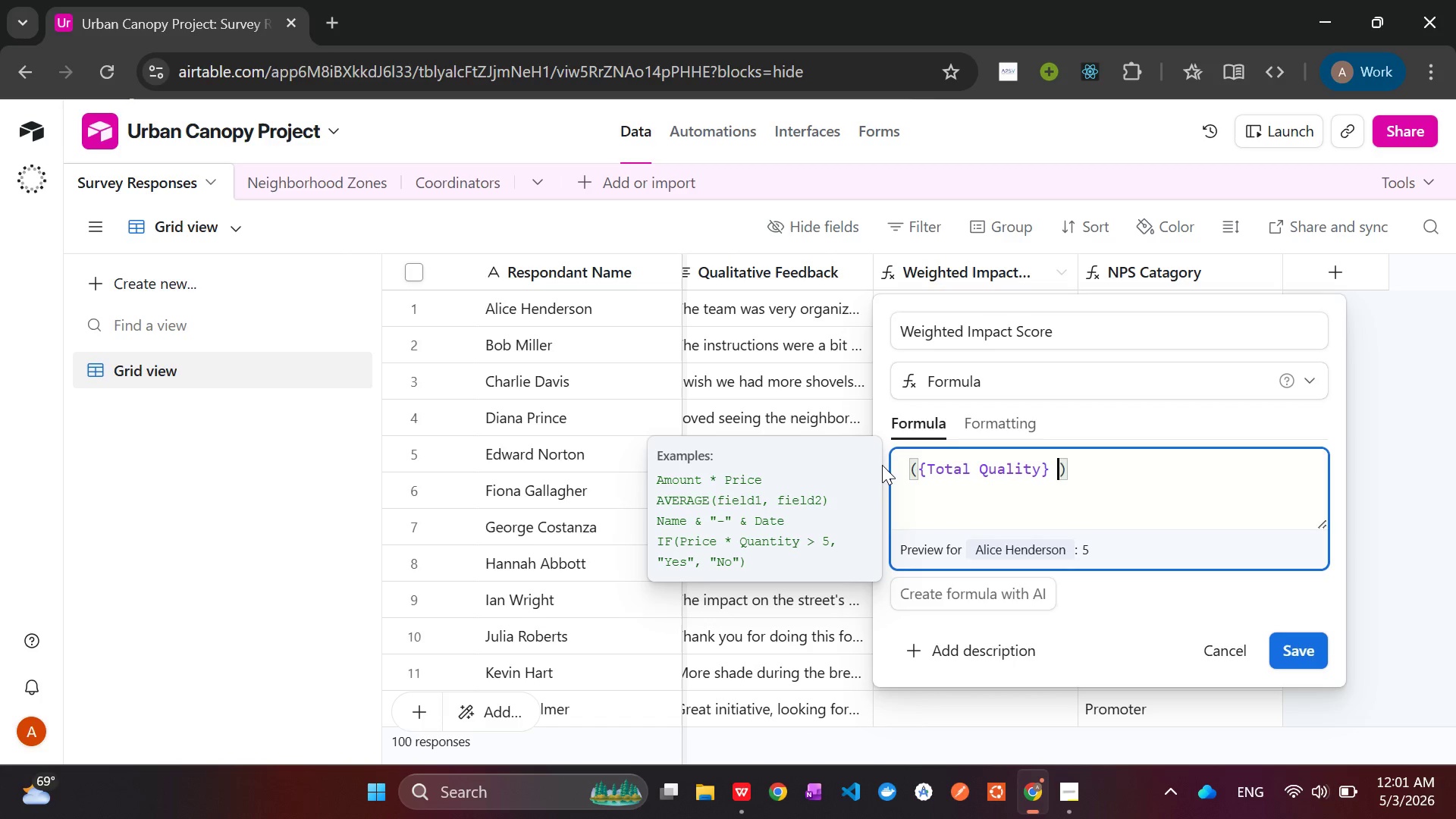 
key(Shift+8)
 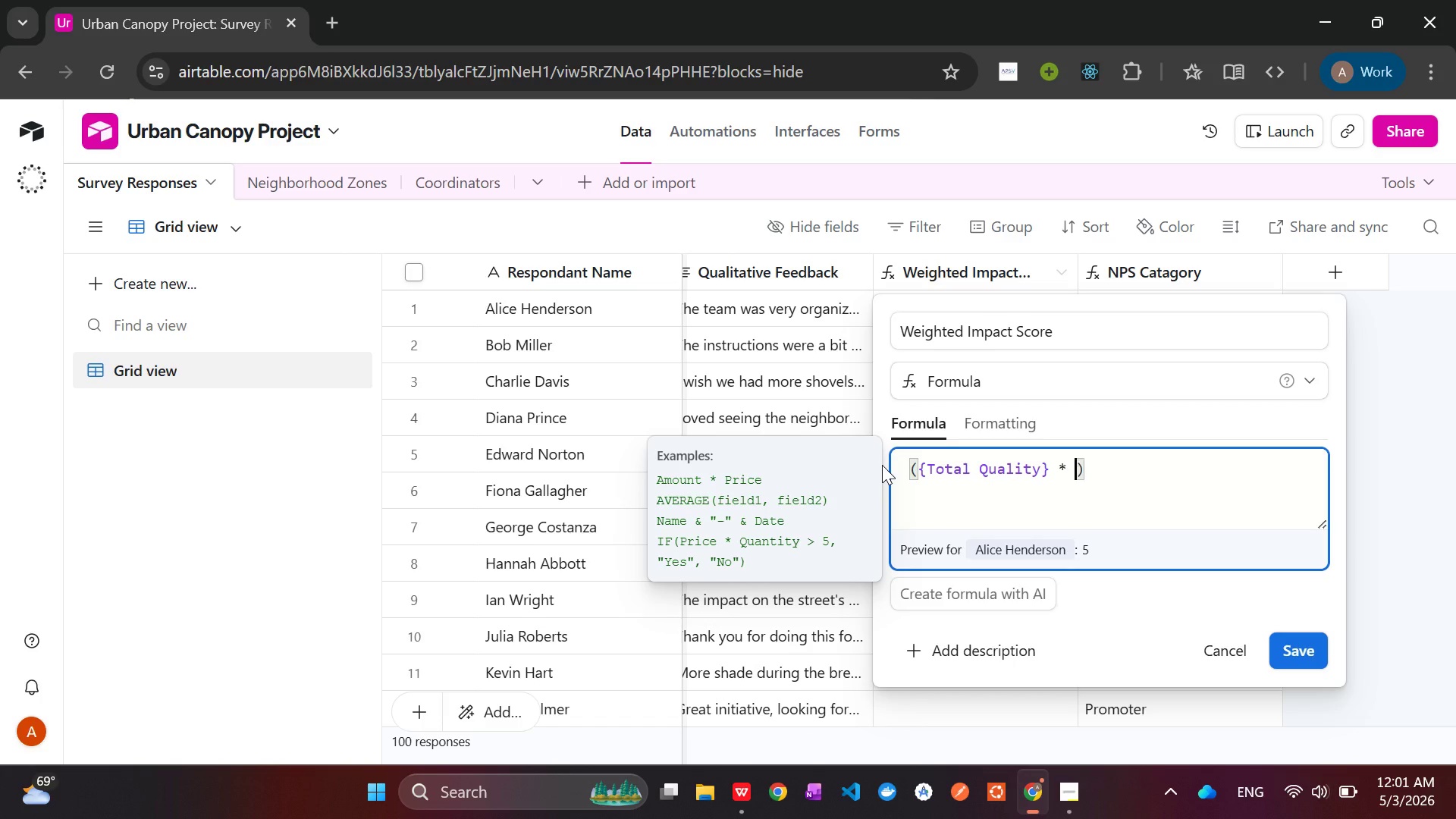 
key(Space)
 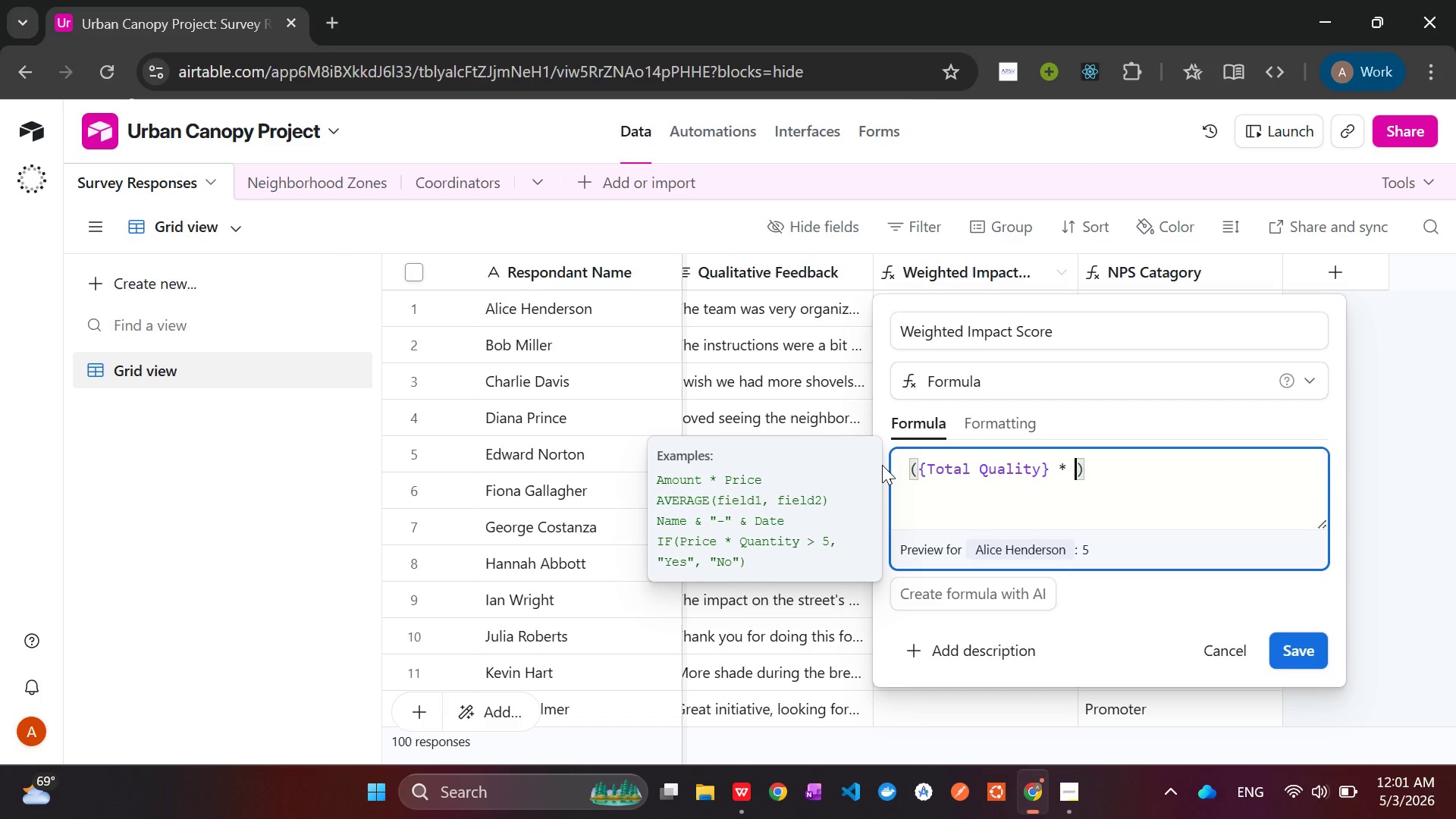 
key(0)
 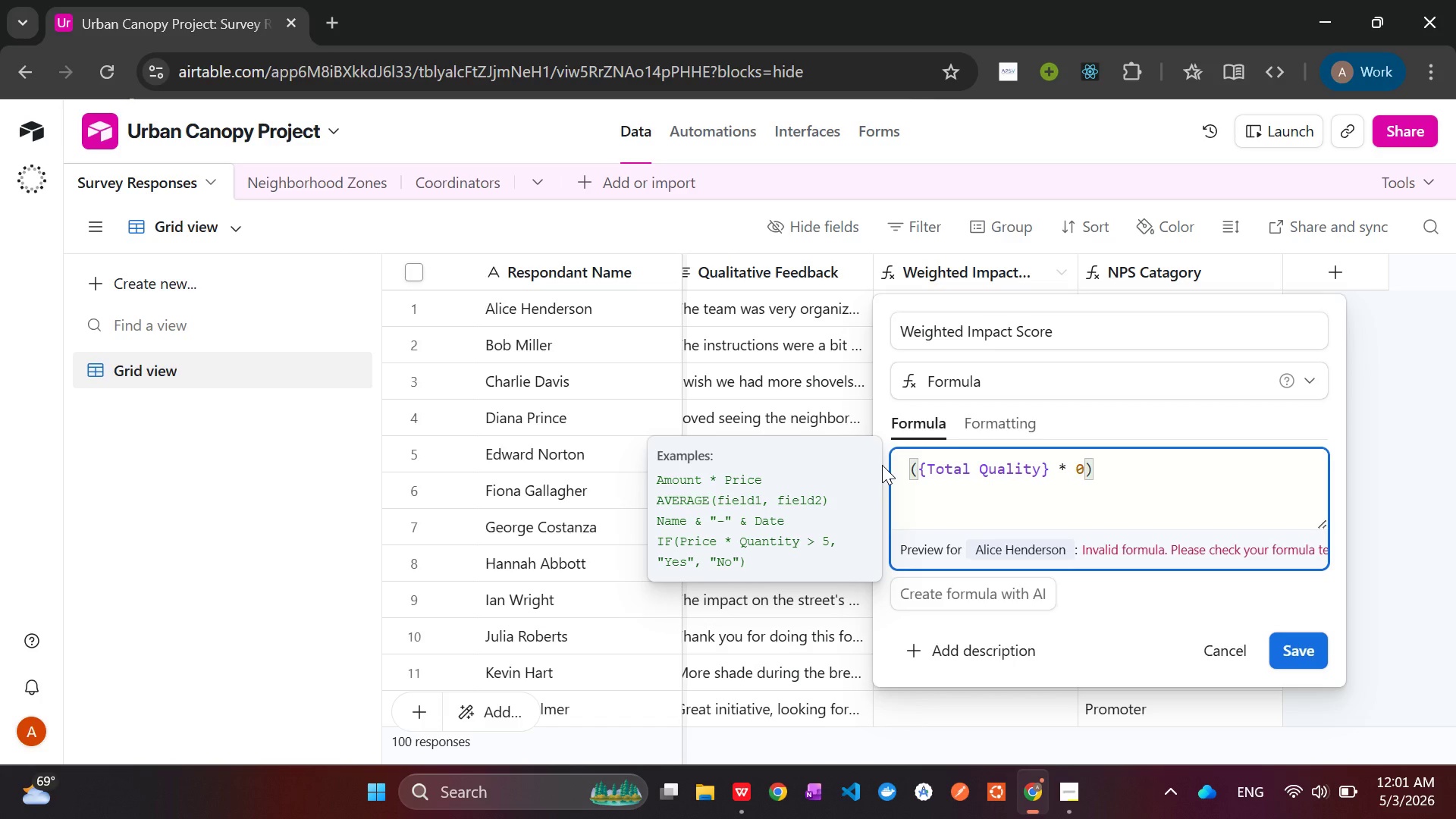 
key(Period)
 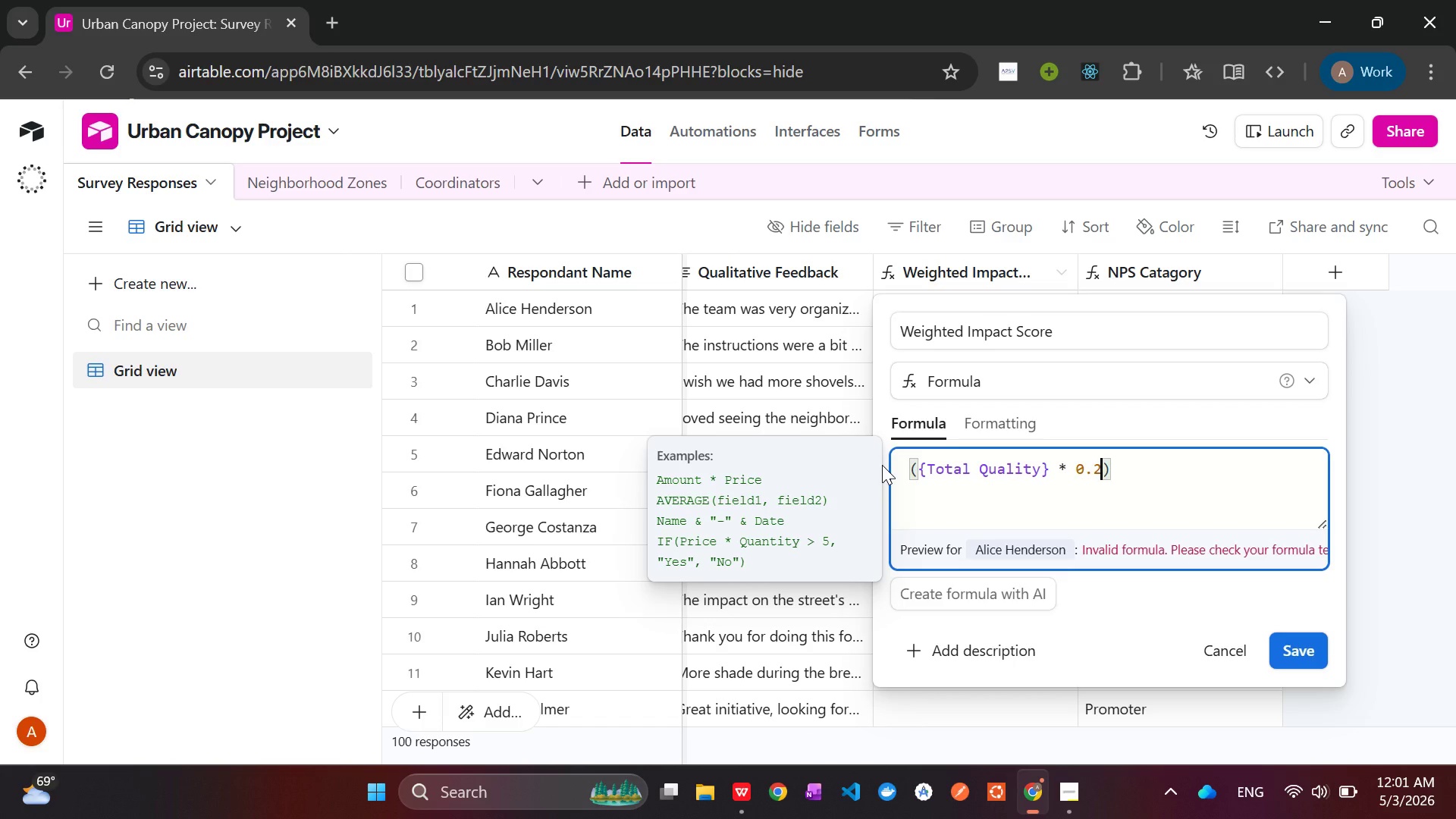 
key(2)
 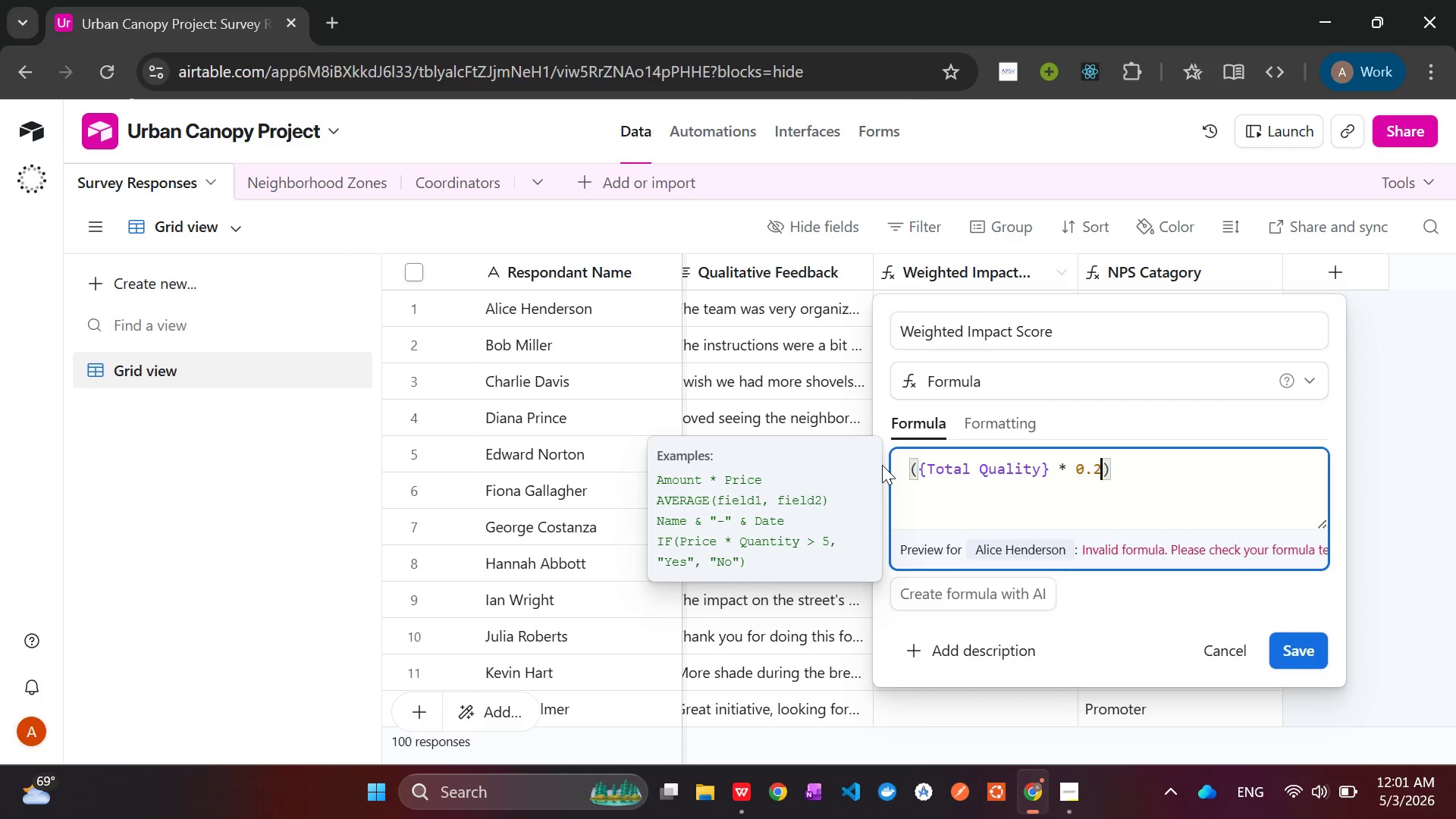 
key(ArrowRight)
 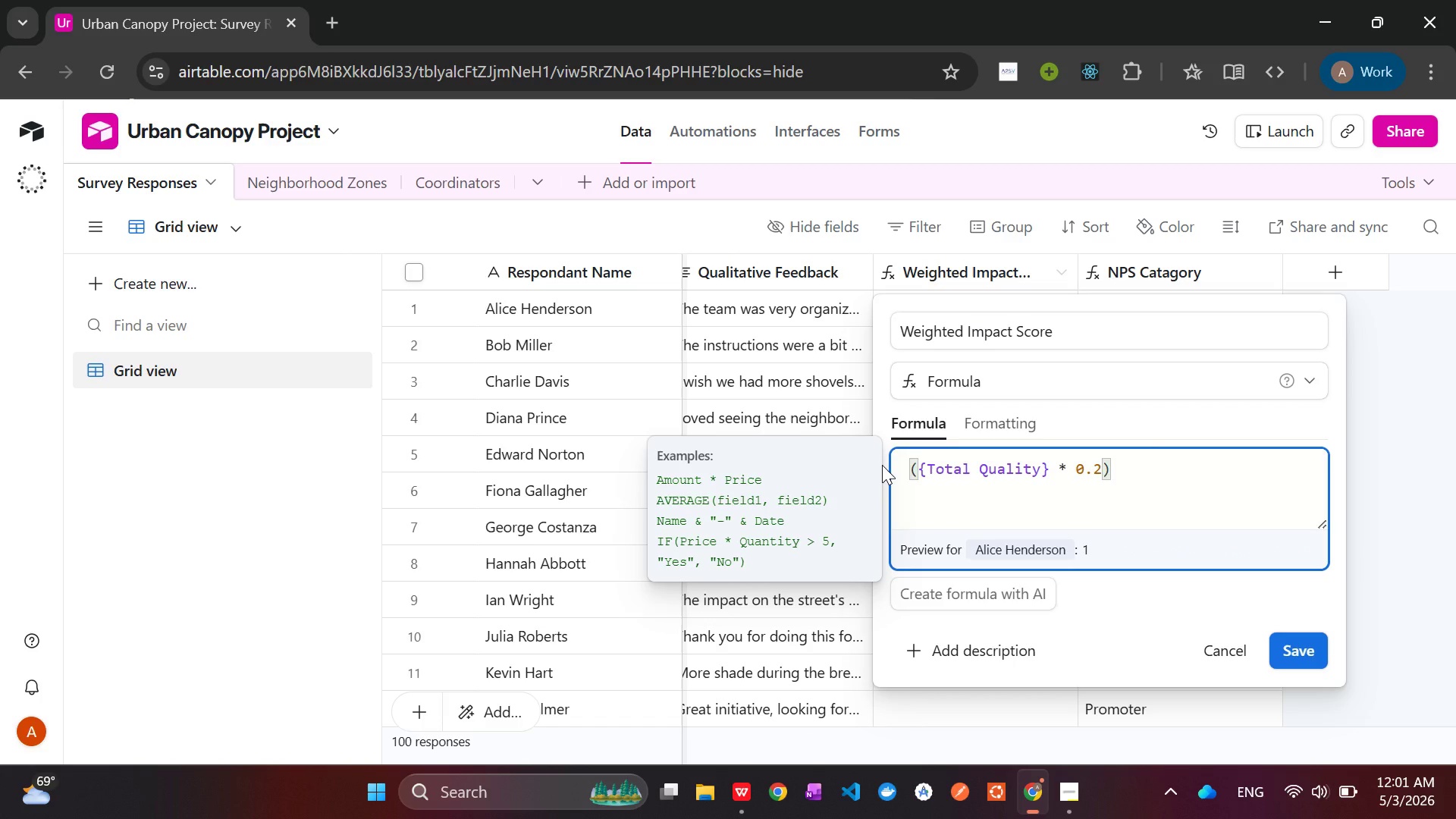 
key(Space)
 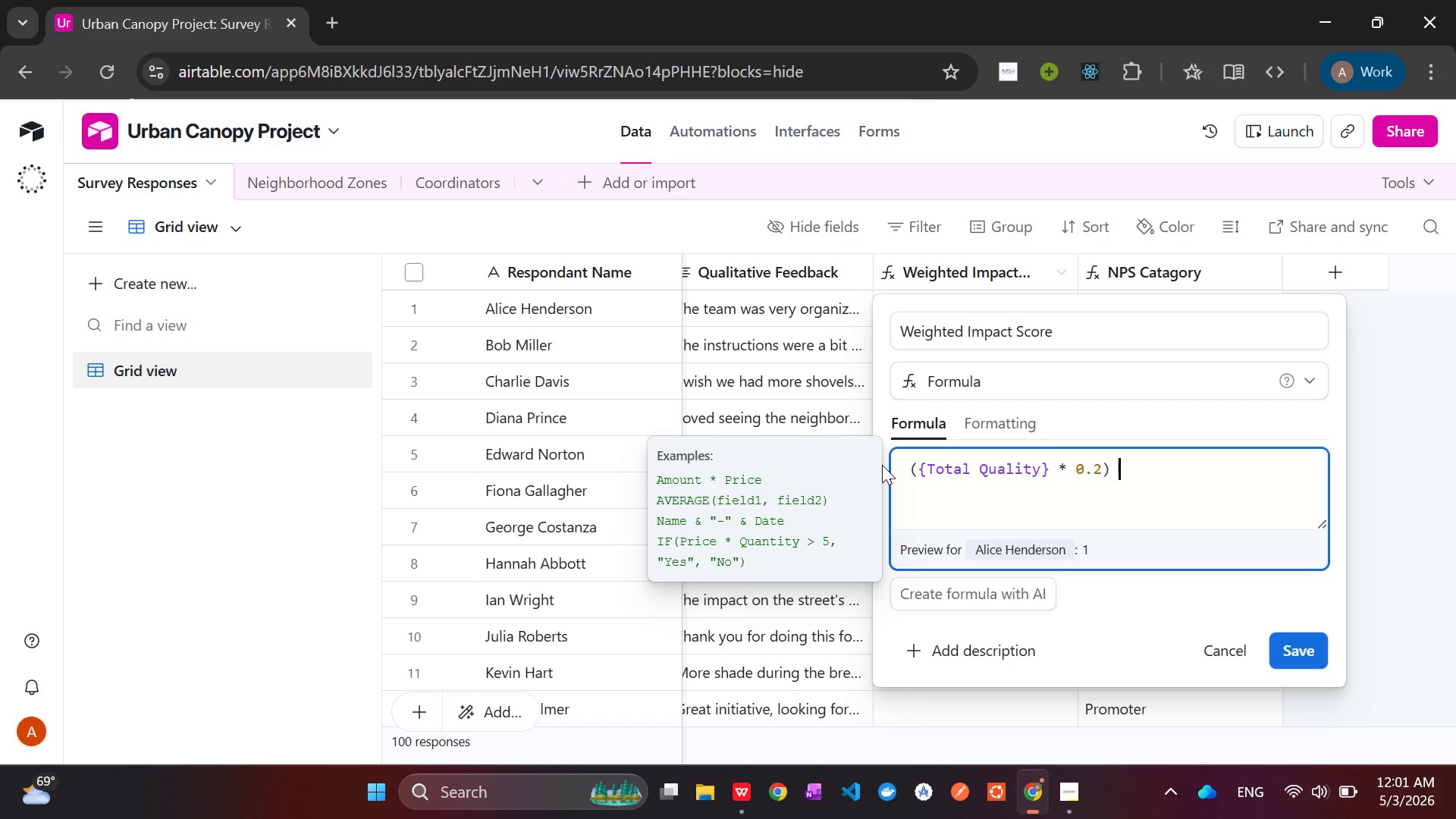 
key(Shift+Equal)
 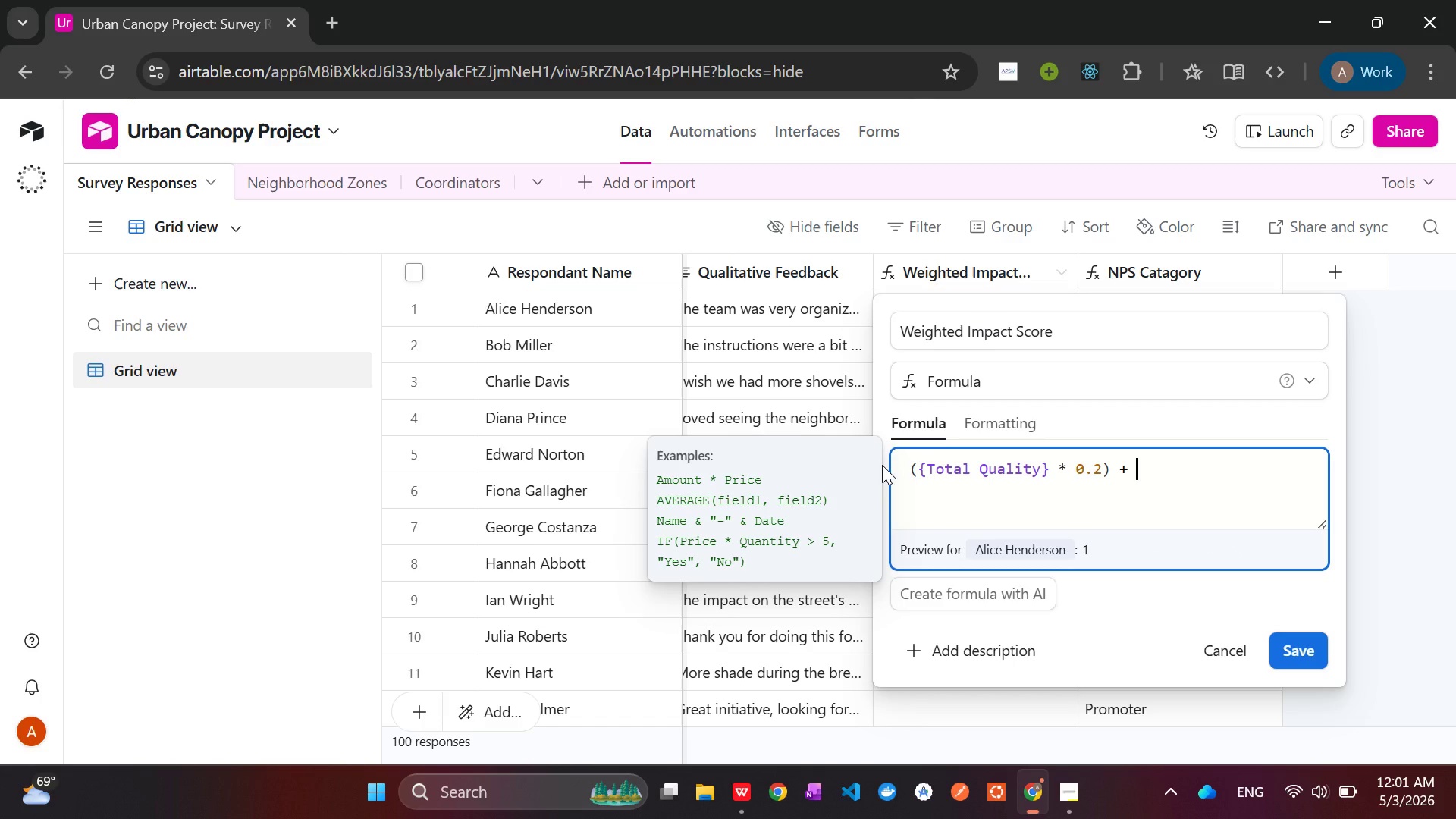 
key(Space)
 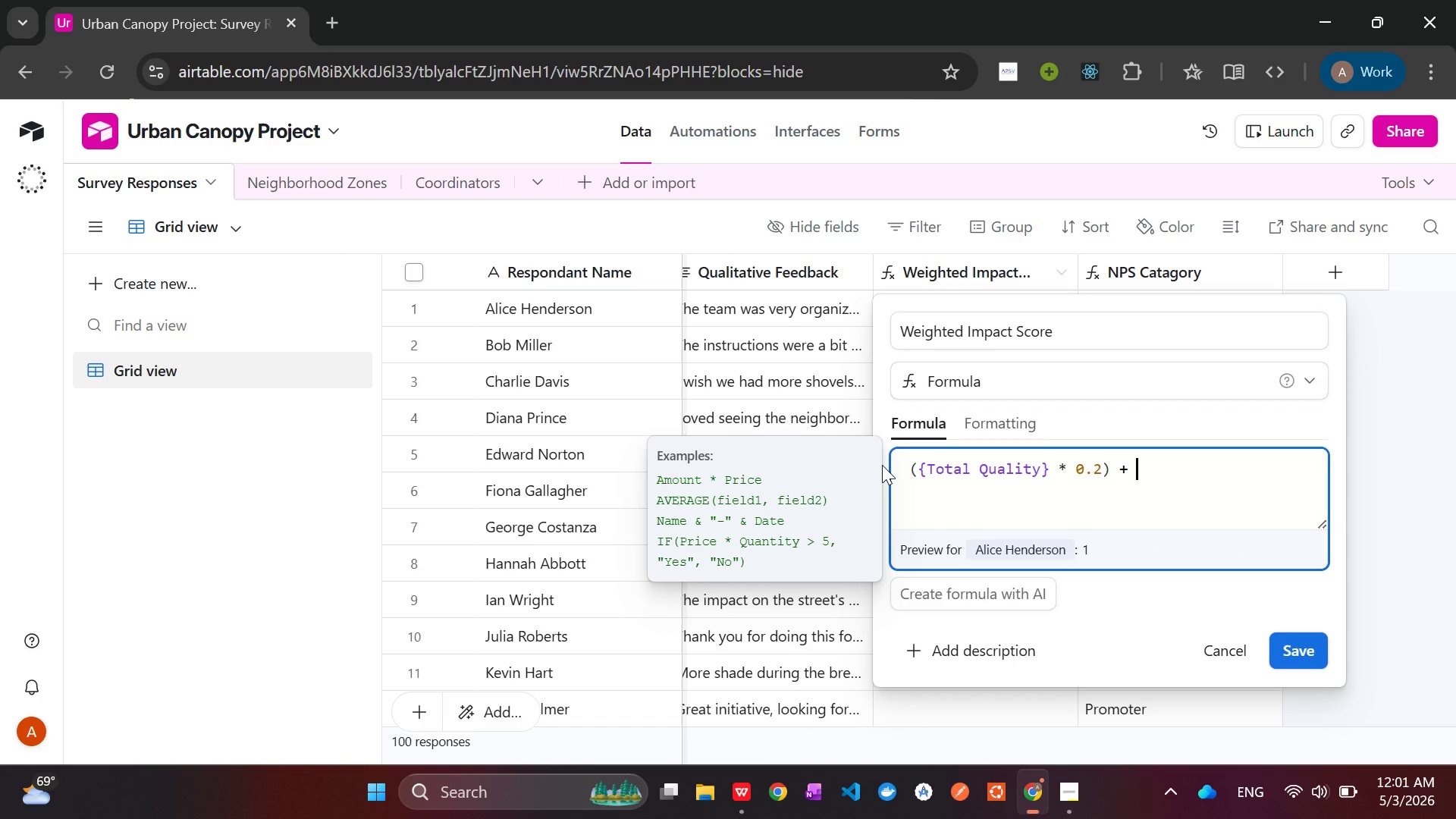 
key(Shift+9)
 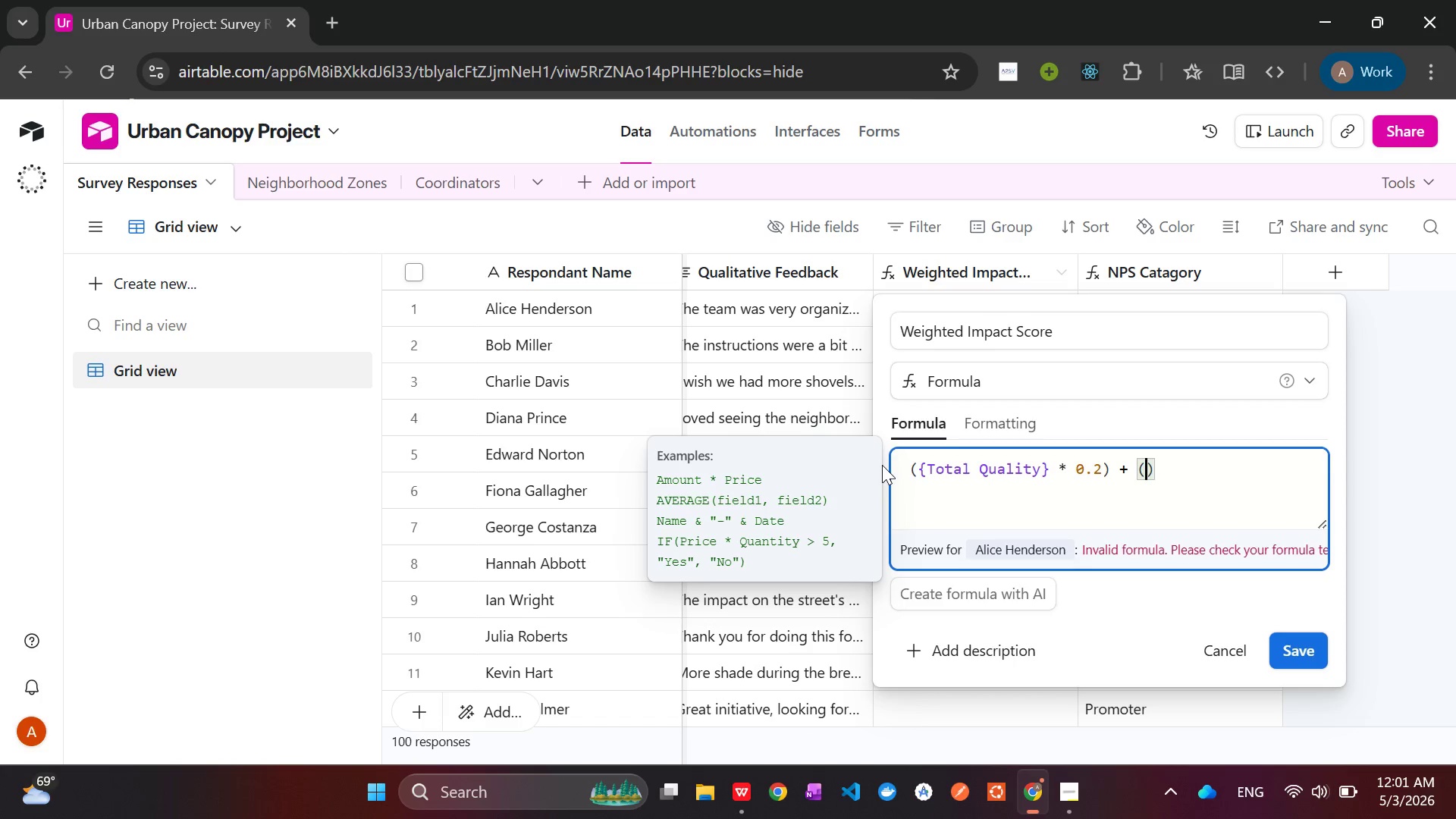 
type(Inst)
key(Tab)
 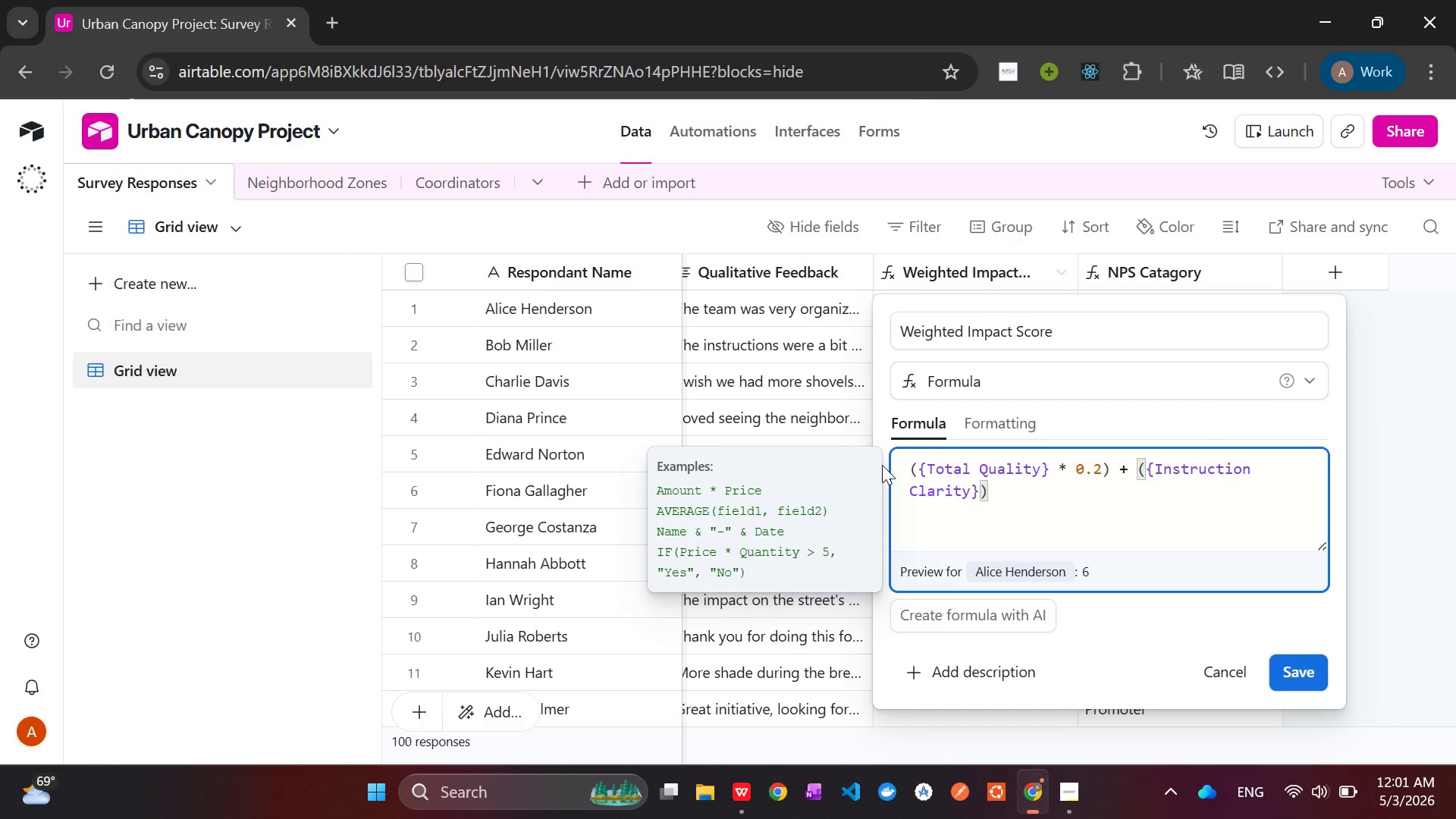 
key(Space)
 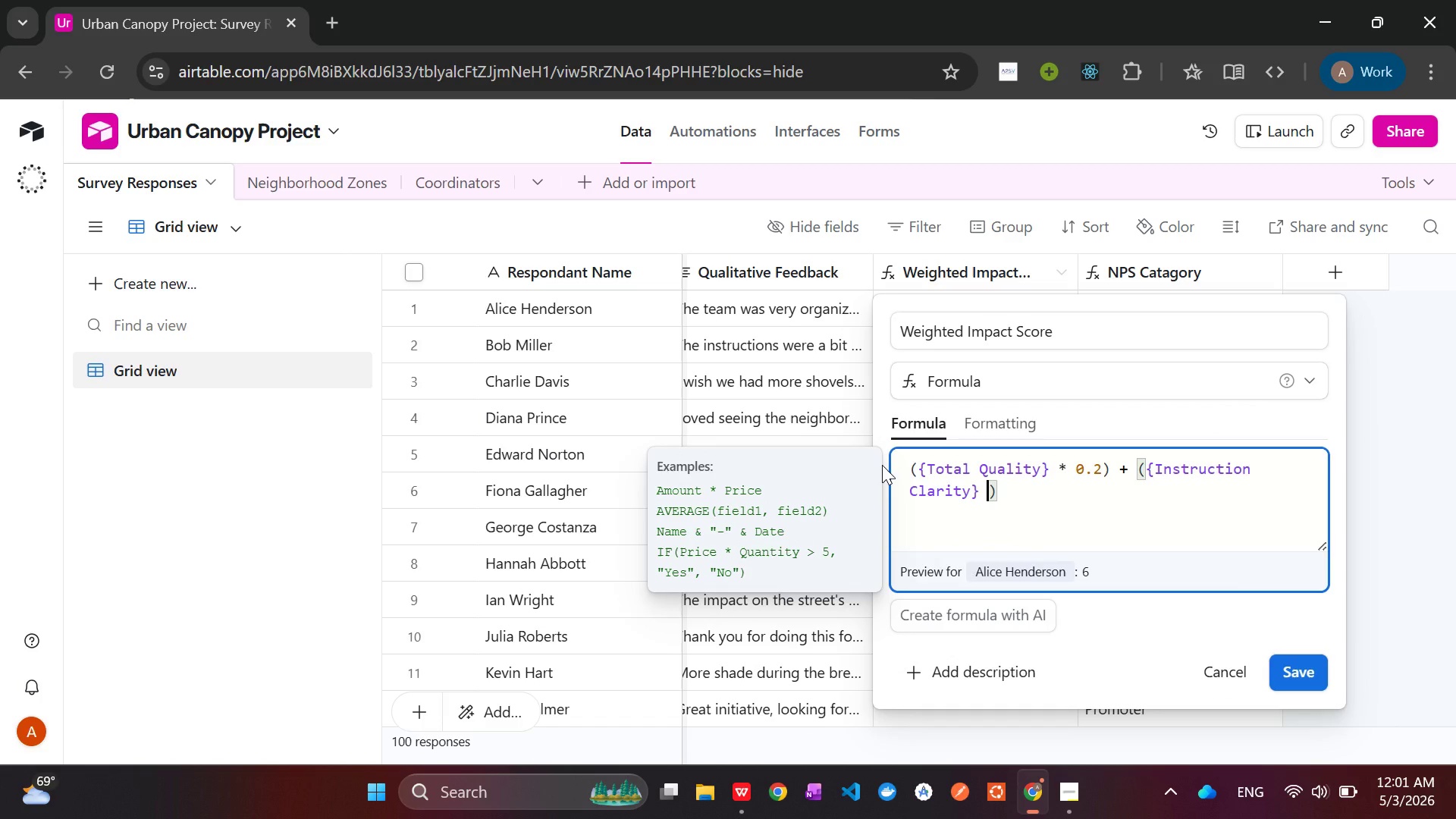 
key(Shift+8)
 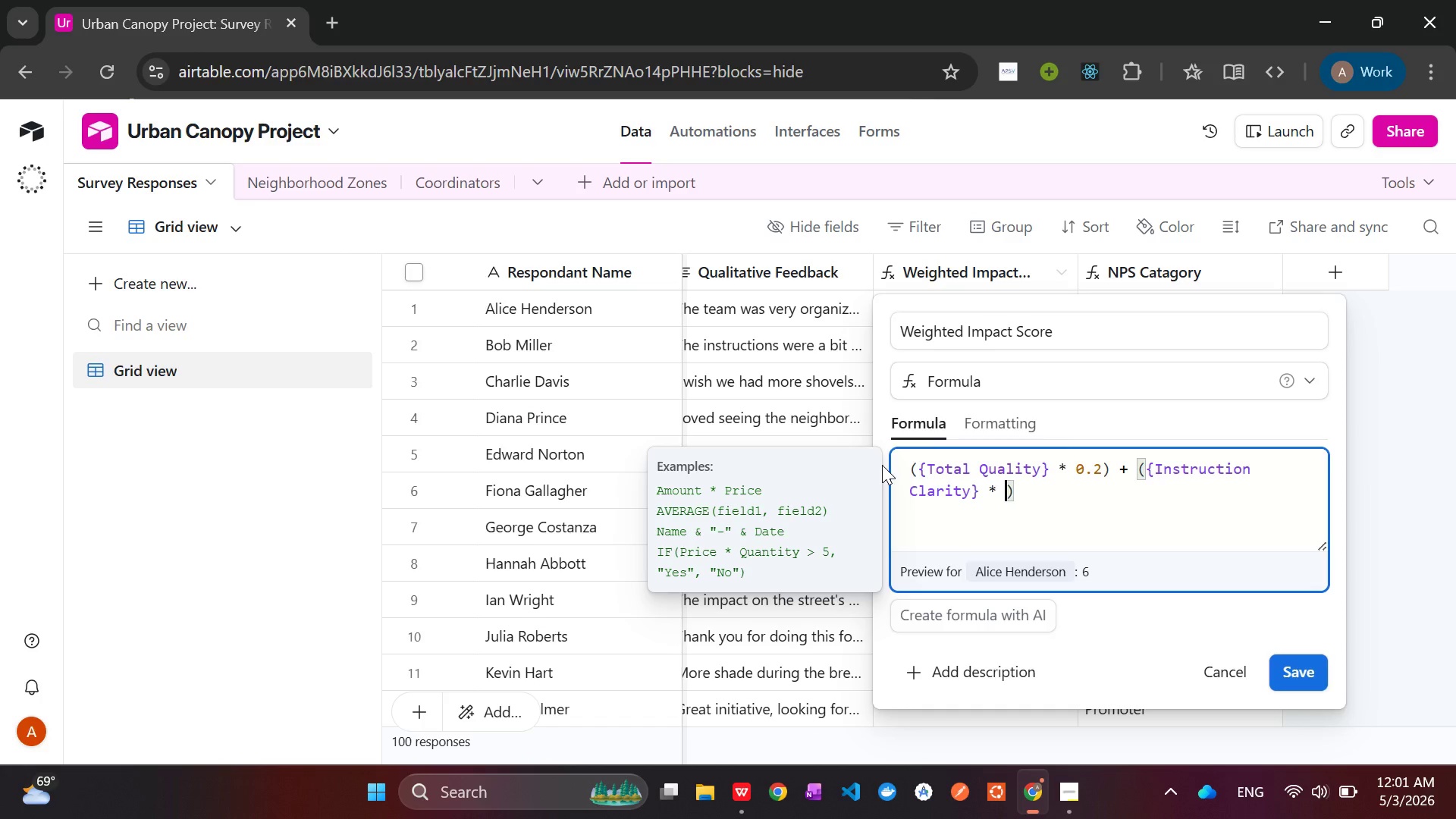 
key(Space)
 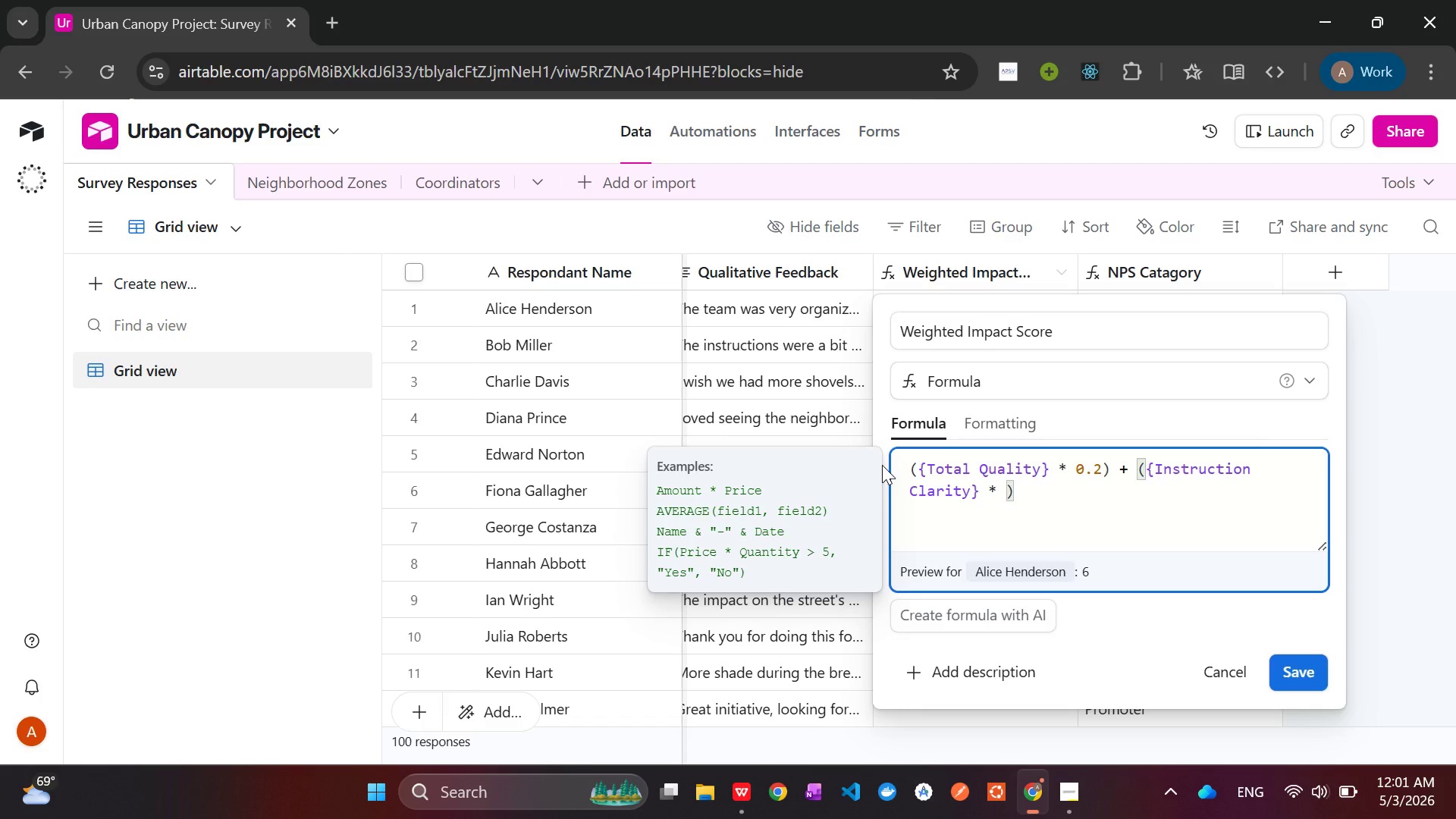 
key(0)
 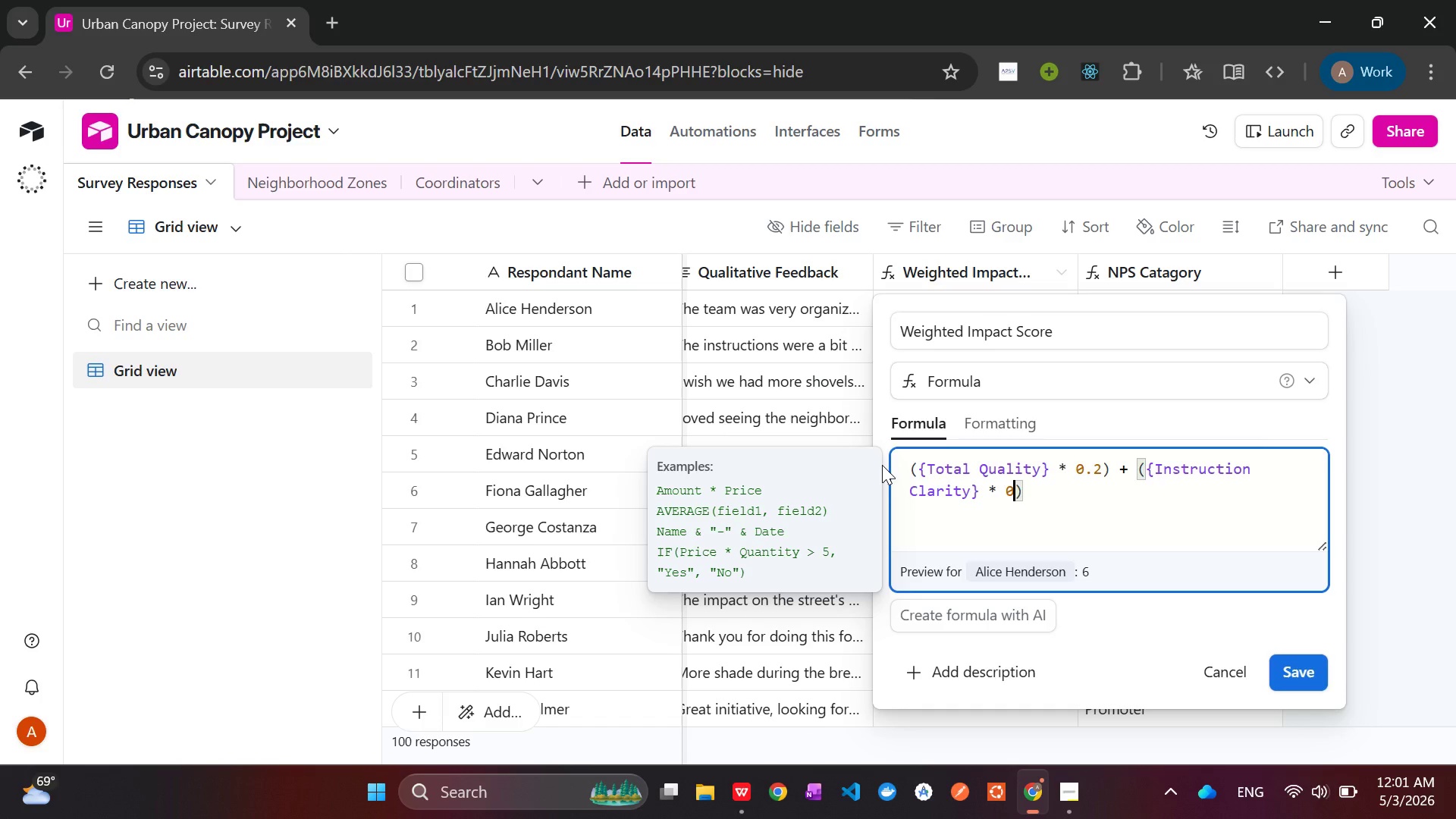 
key(Period)
 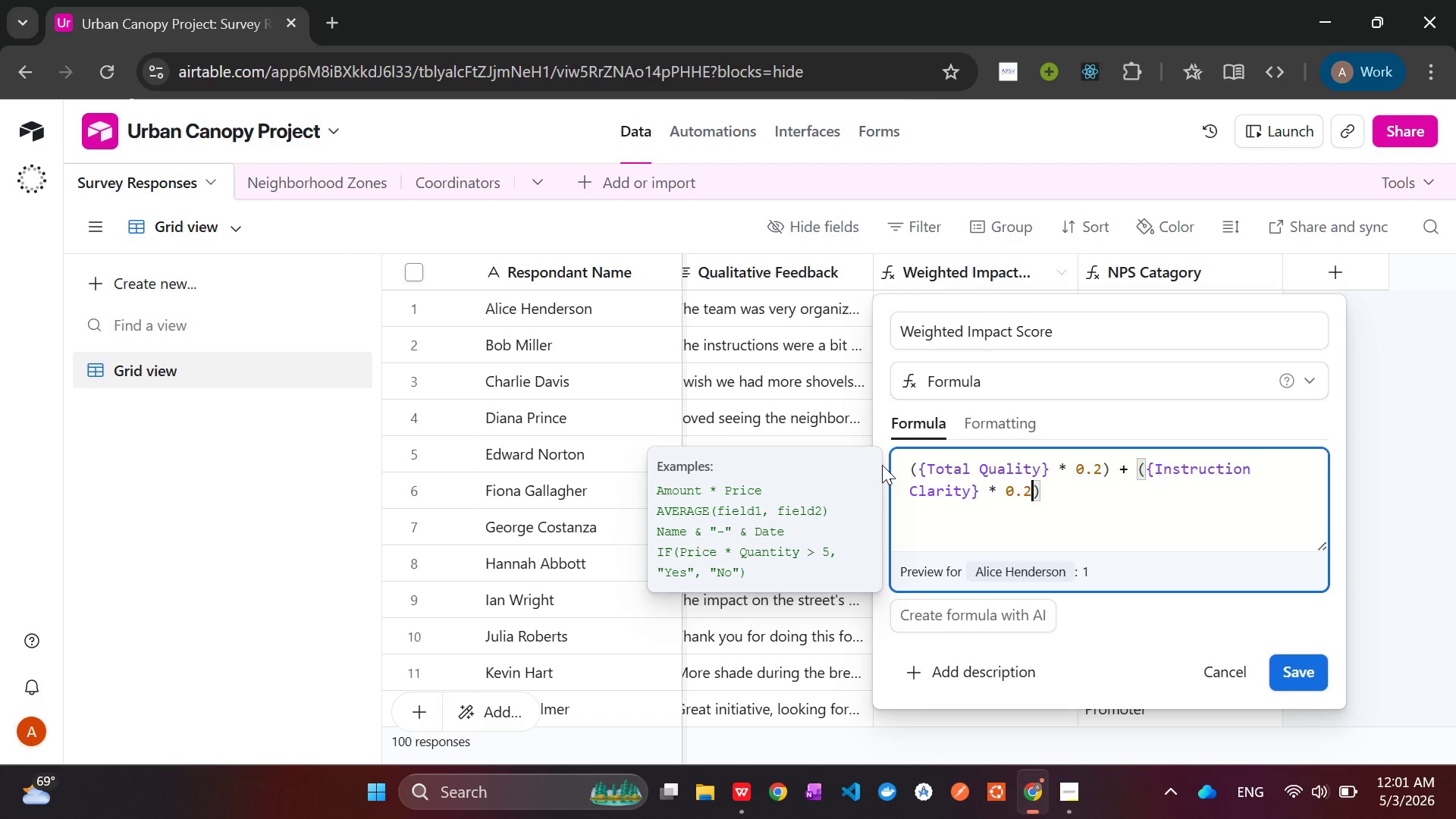 
key(2)
 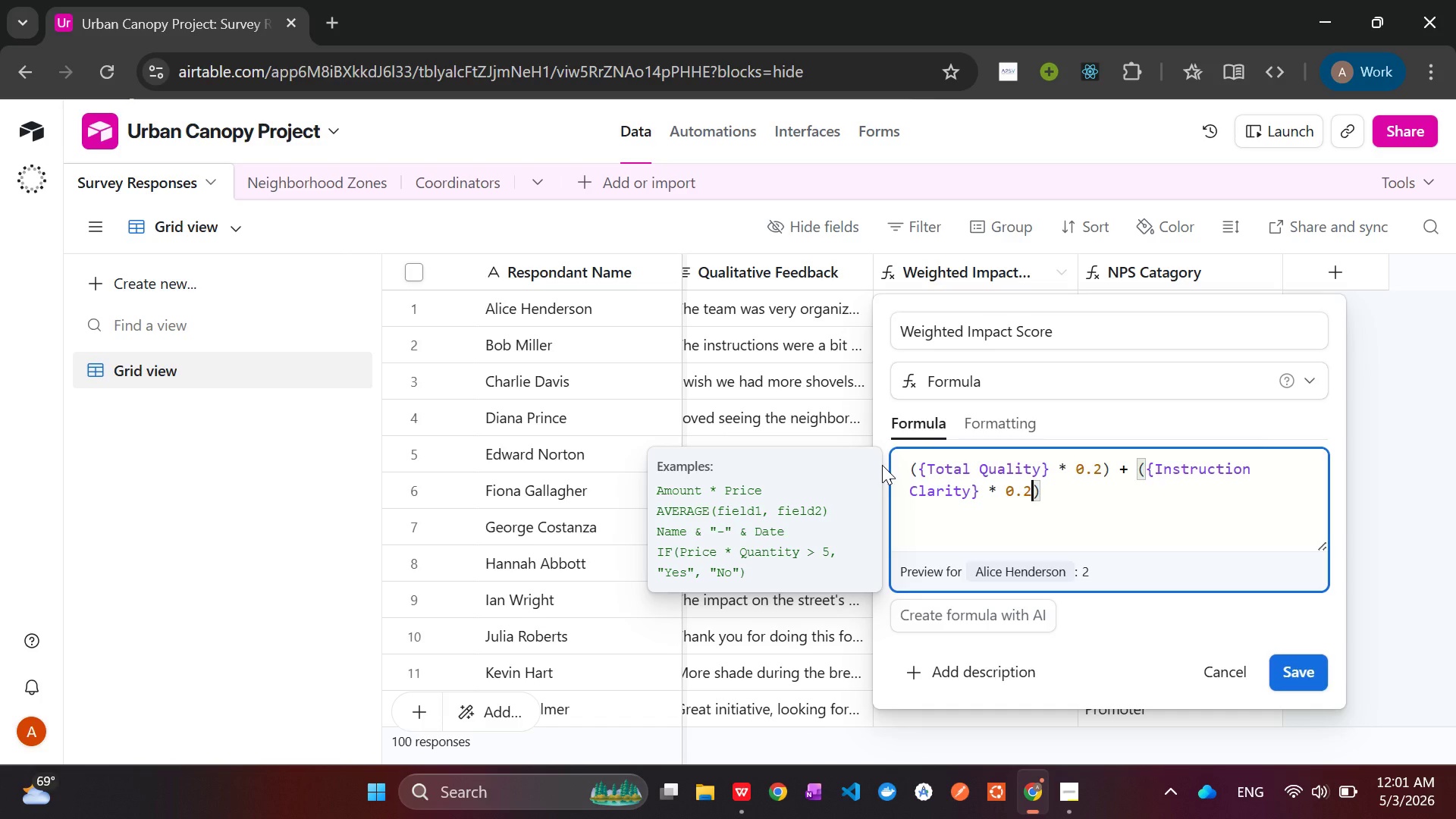 
key(ArrowRight)
 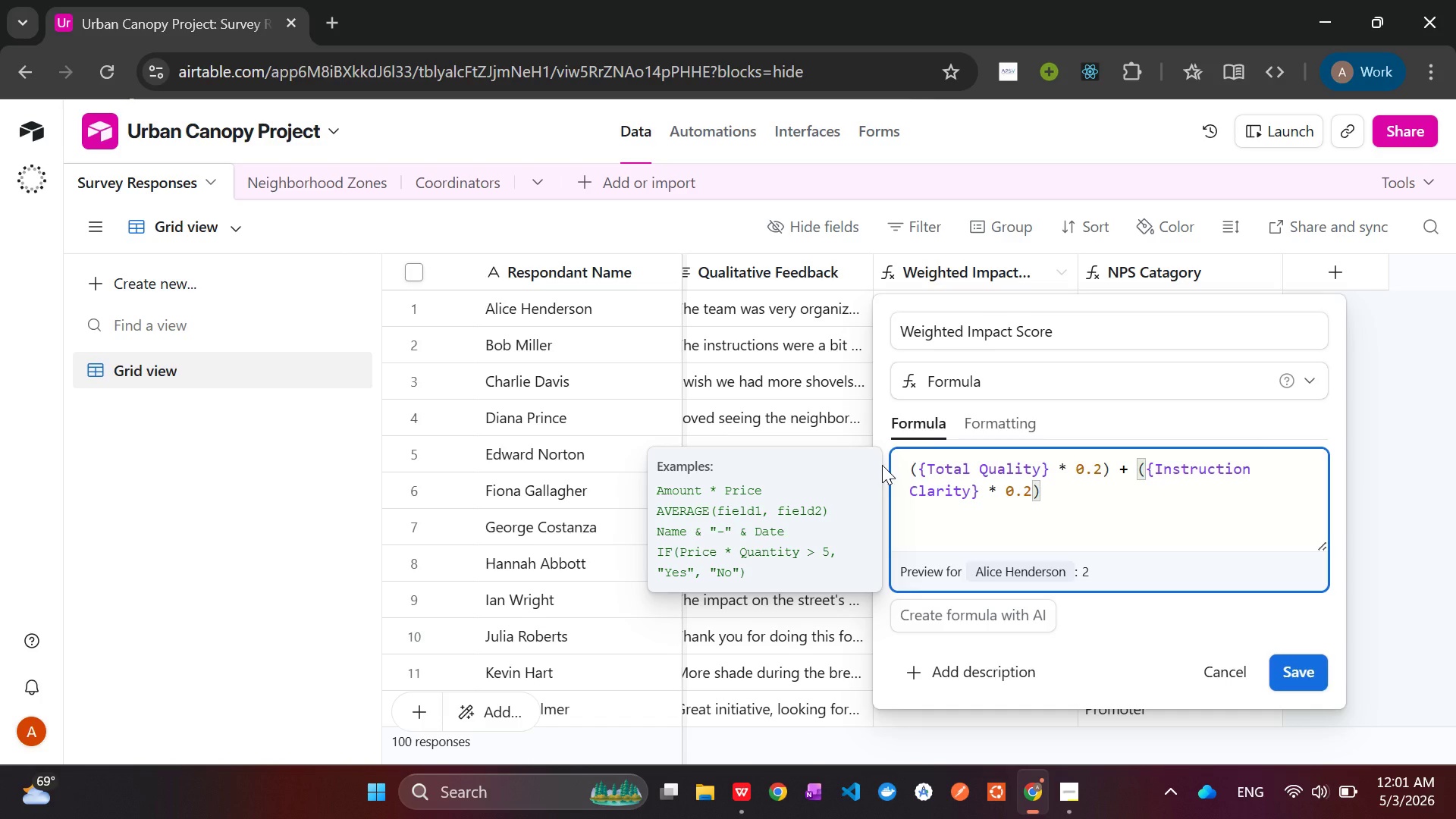 
key(Space)
 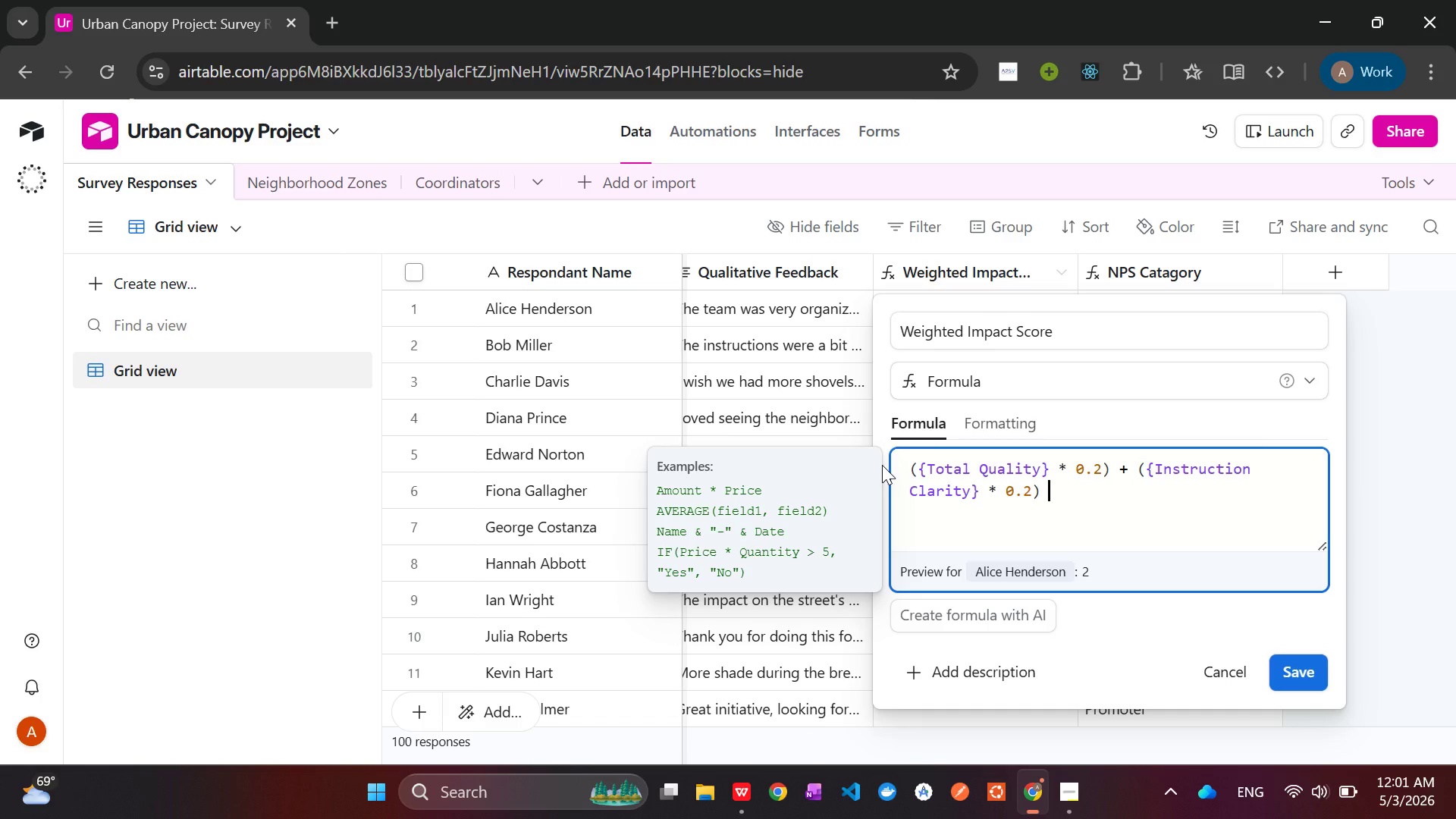 
key(Shift+Equal)
 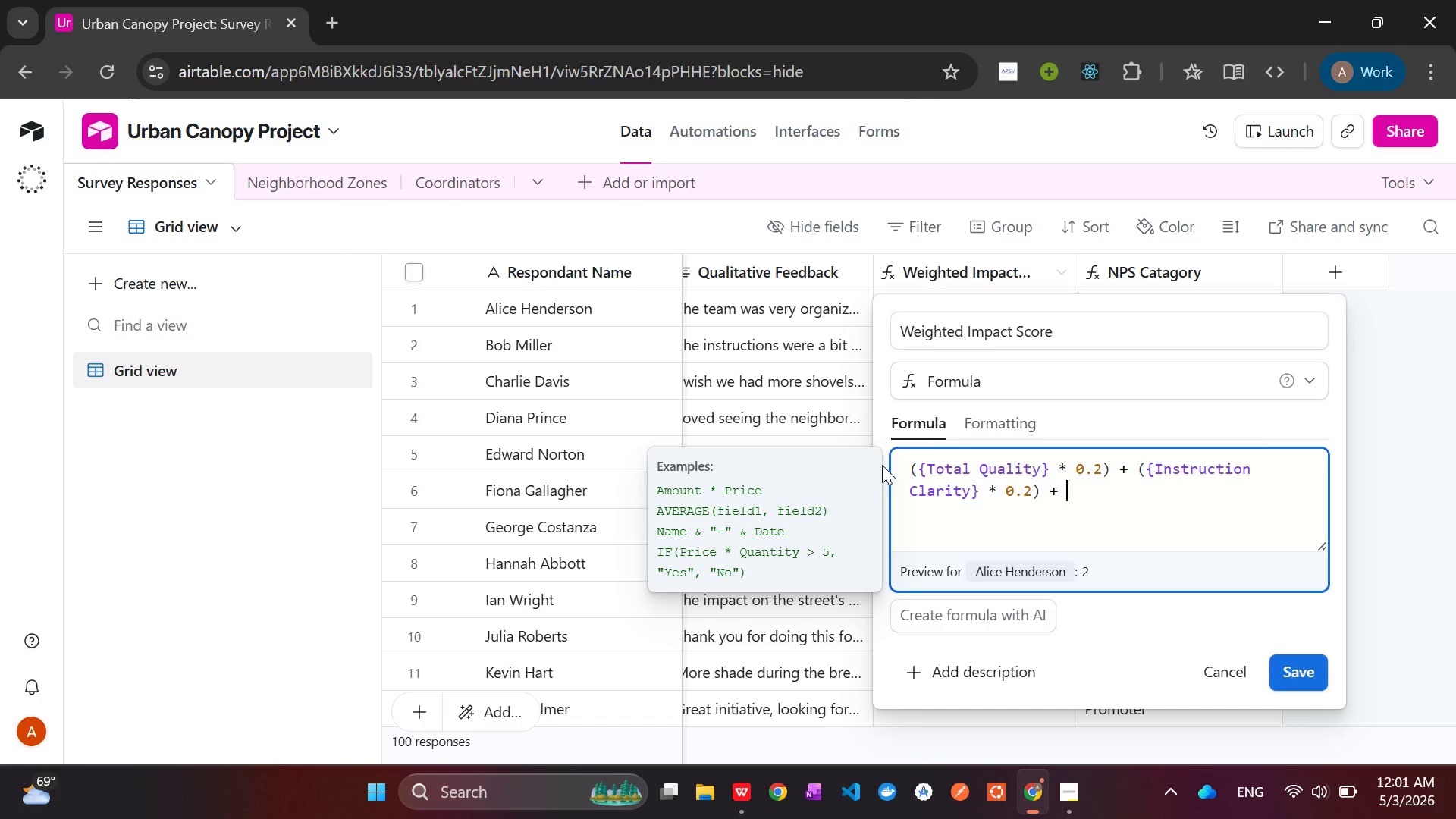 
key(Space)
 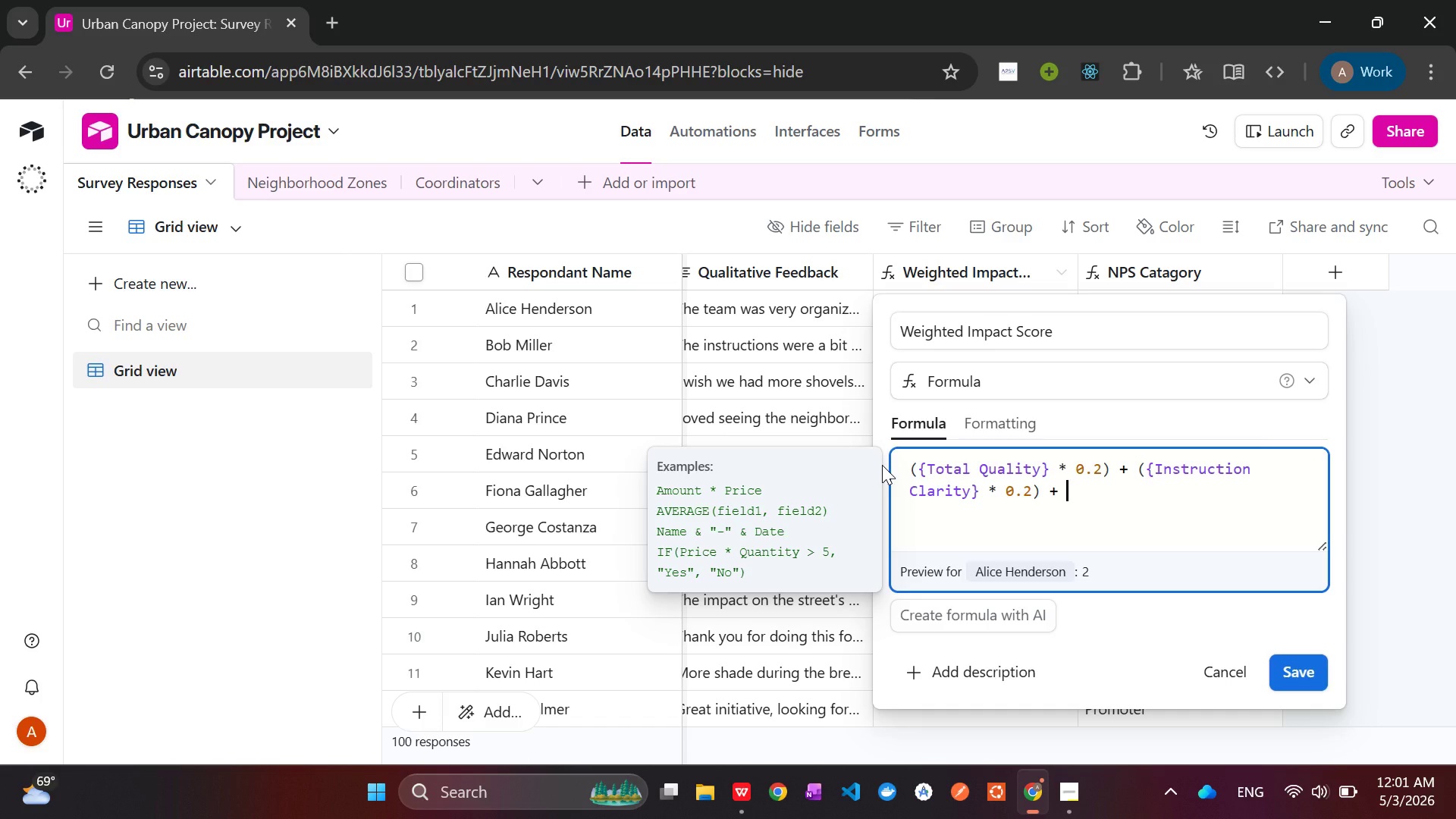 
key(Shift+9)
 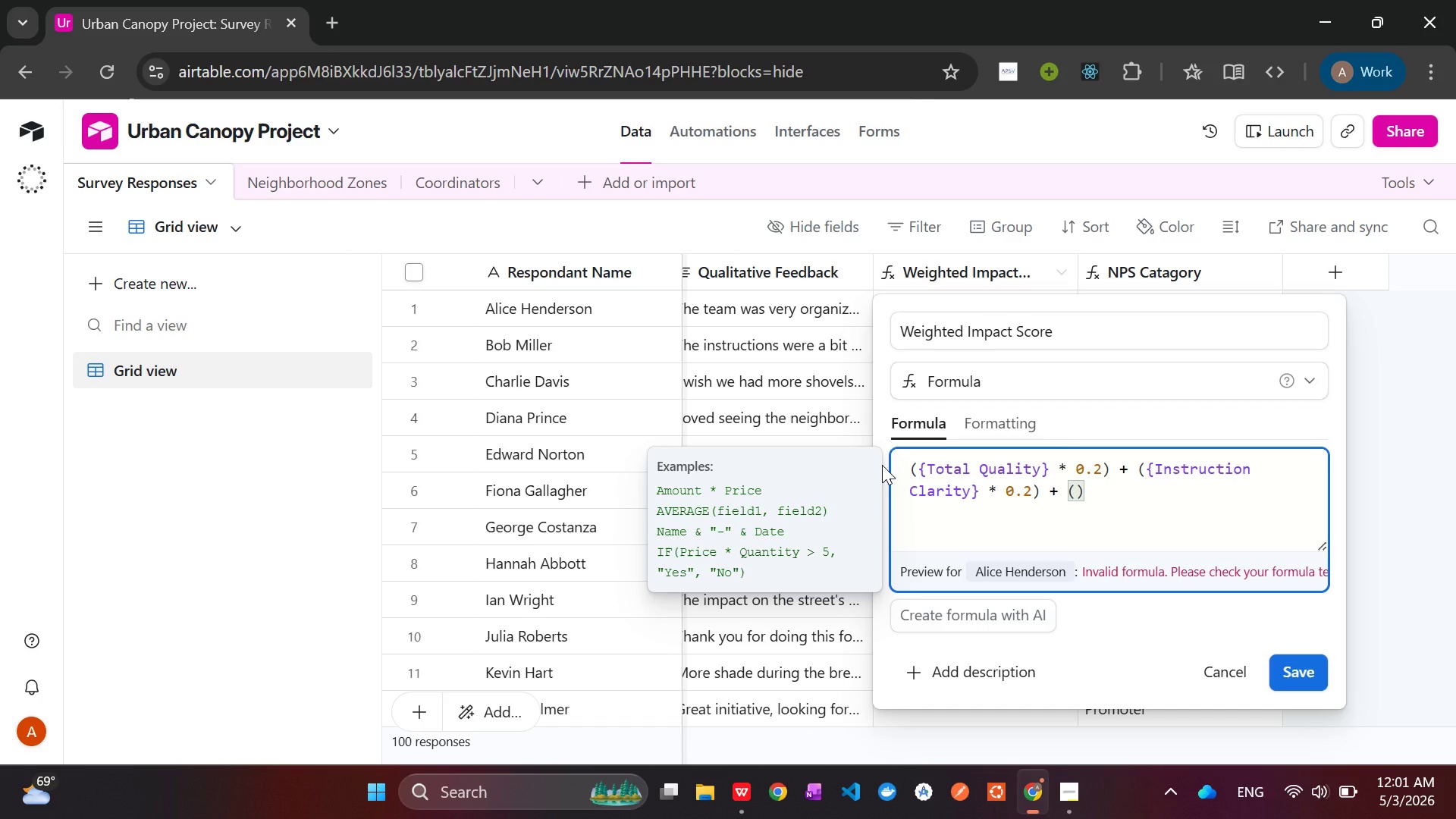 
wait(8.84)
 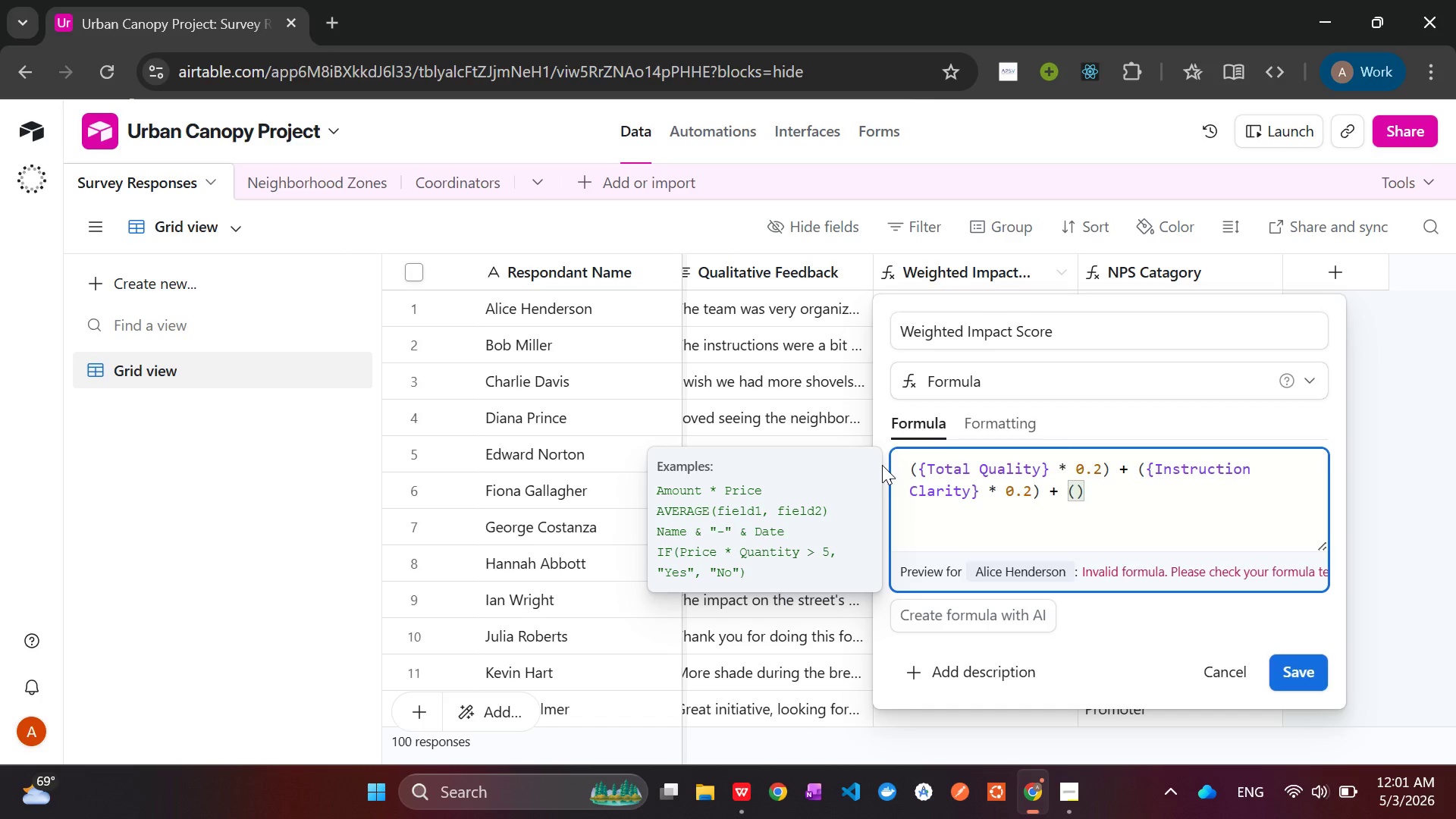 
type({Co)
 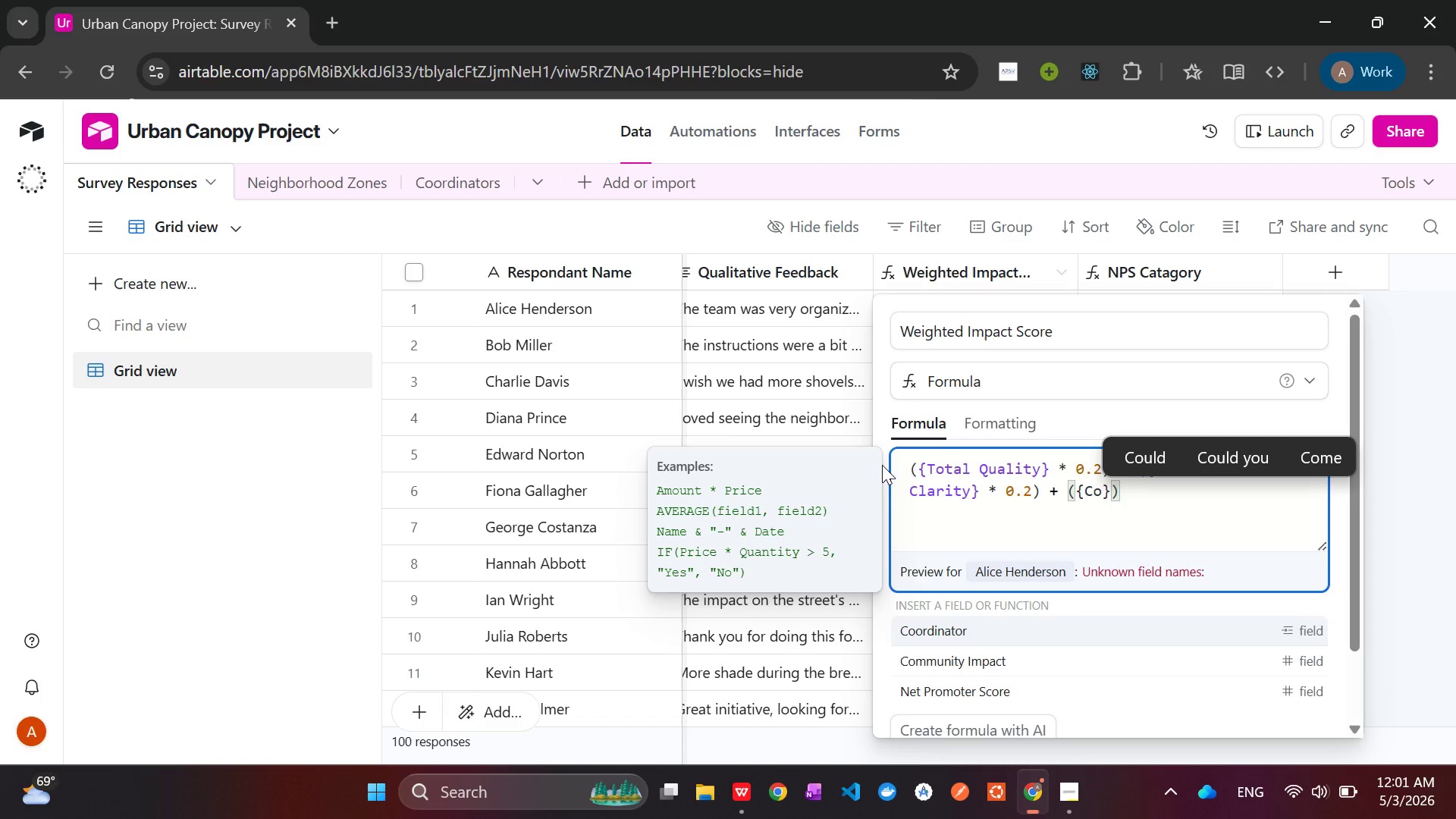 
key(ArrowDown)
 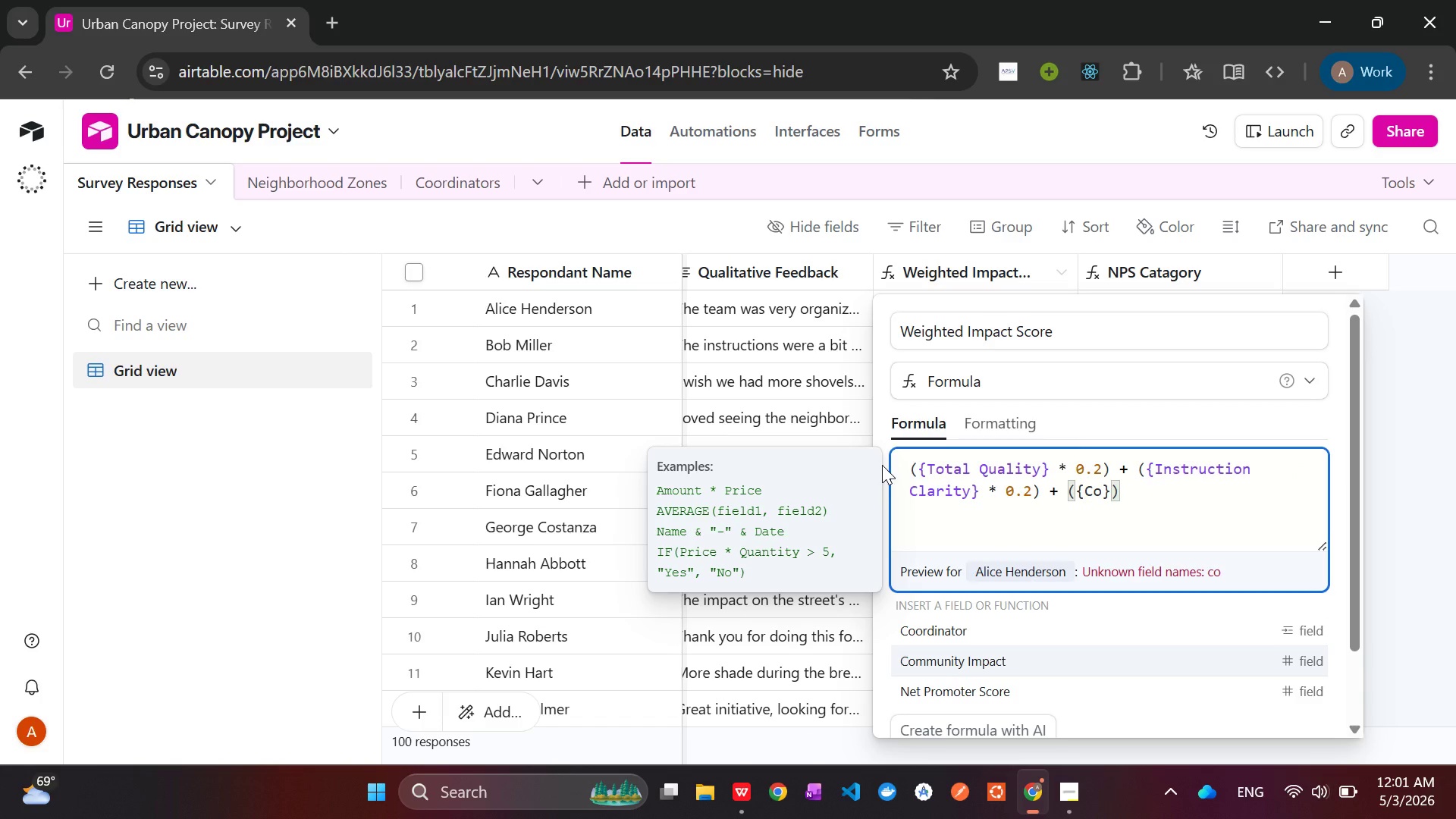 
key(Tab)
 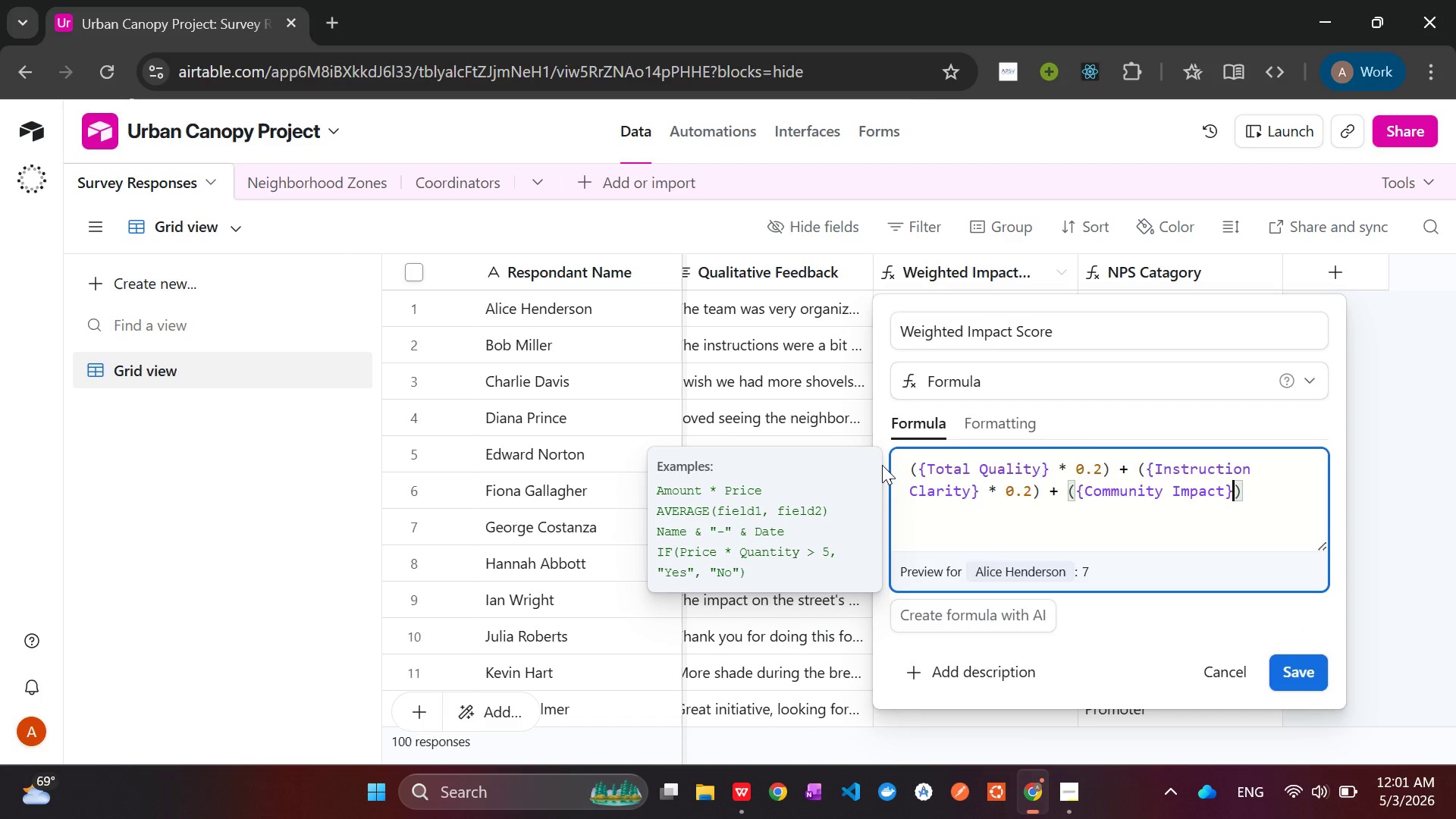 
key(Space)
 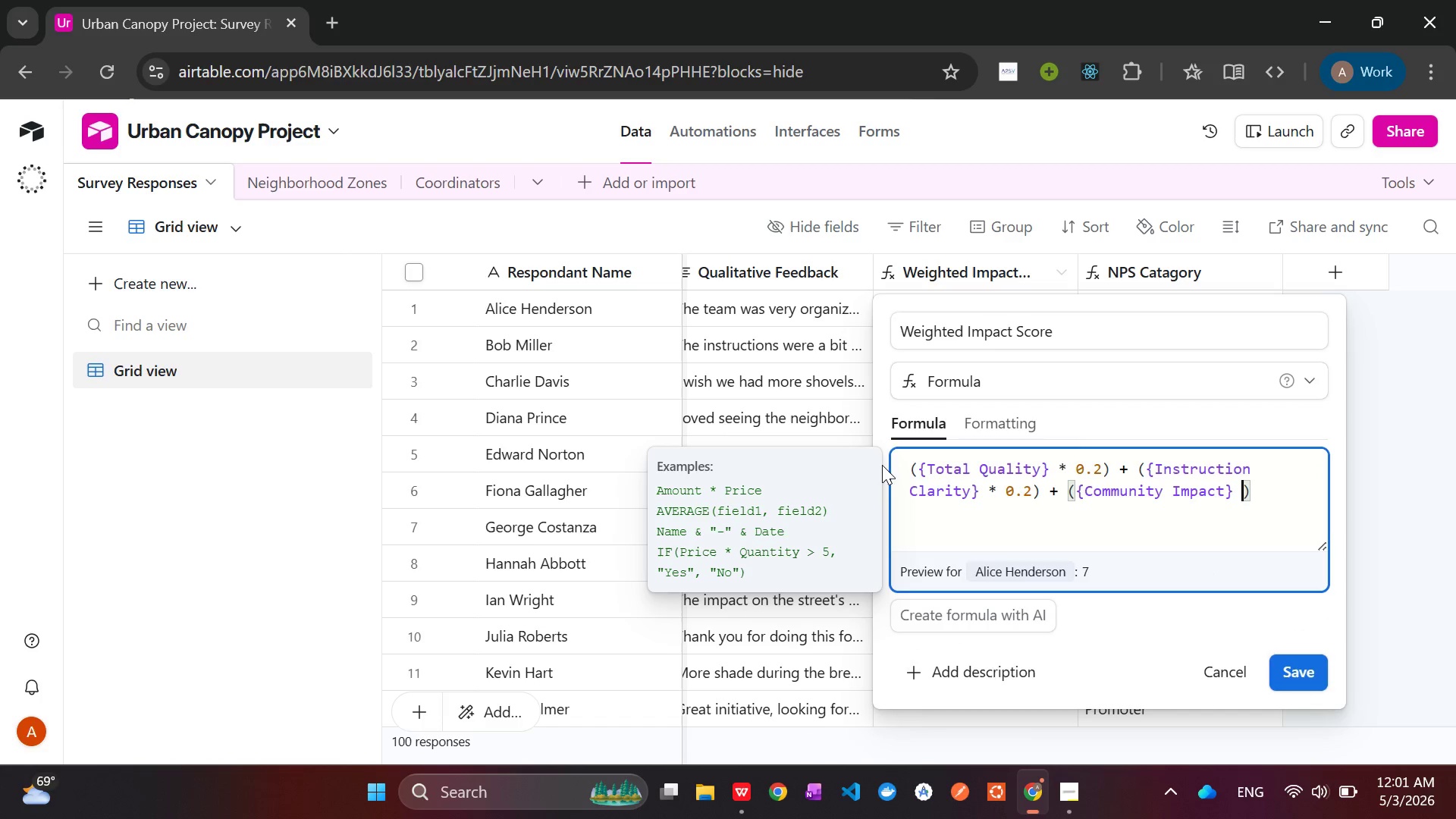 
key(Shift+8)
 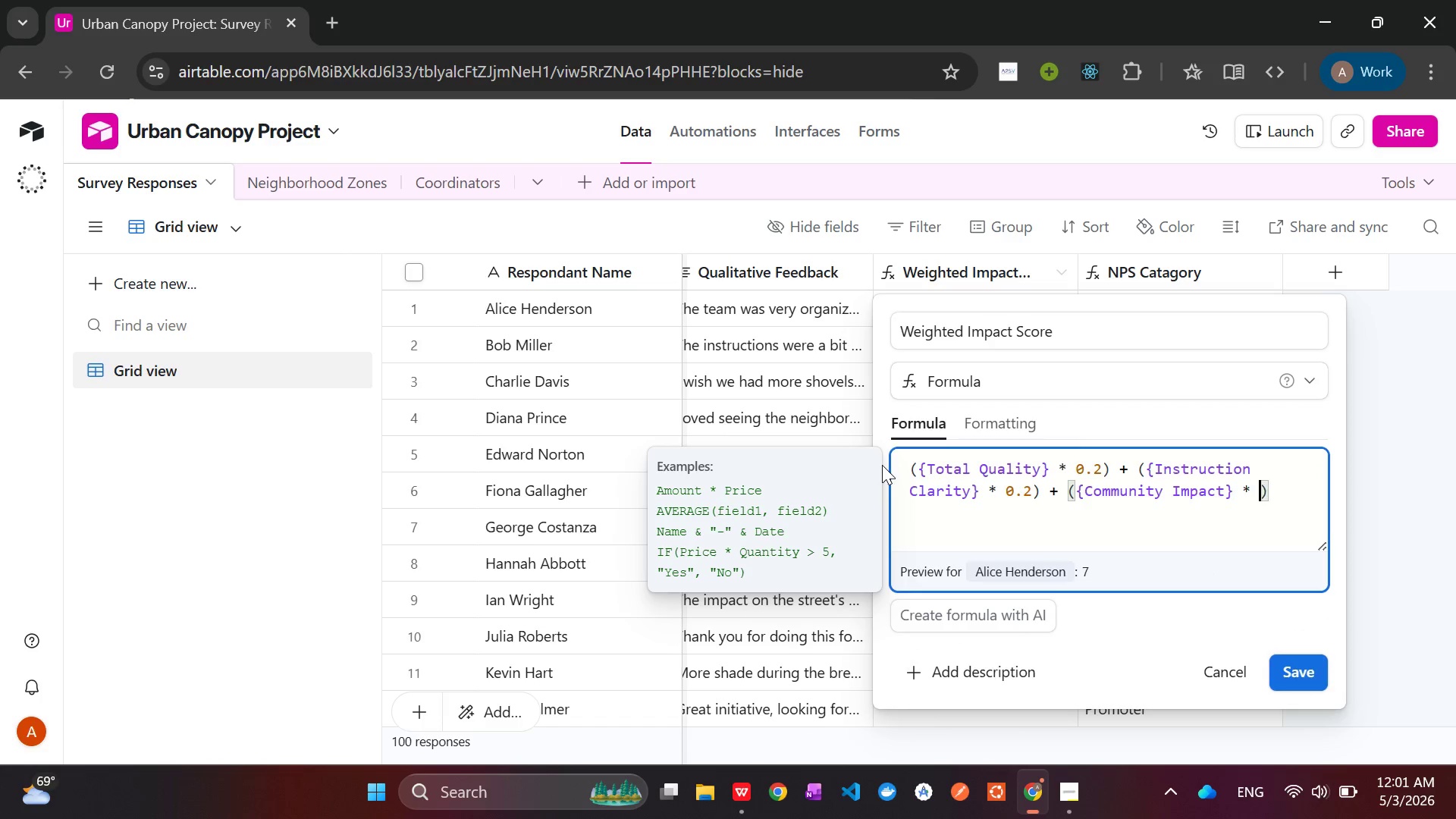 
key(Space)
 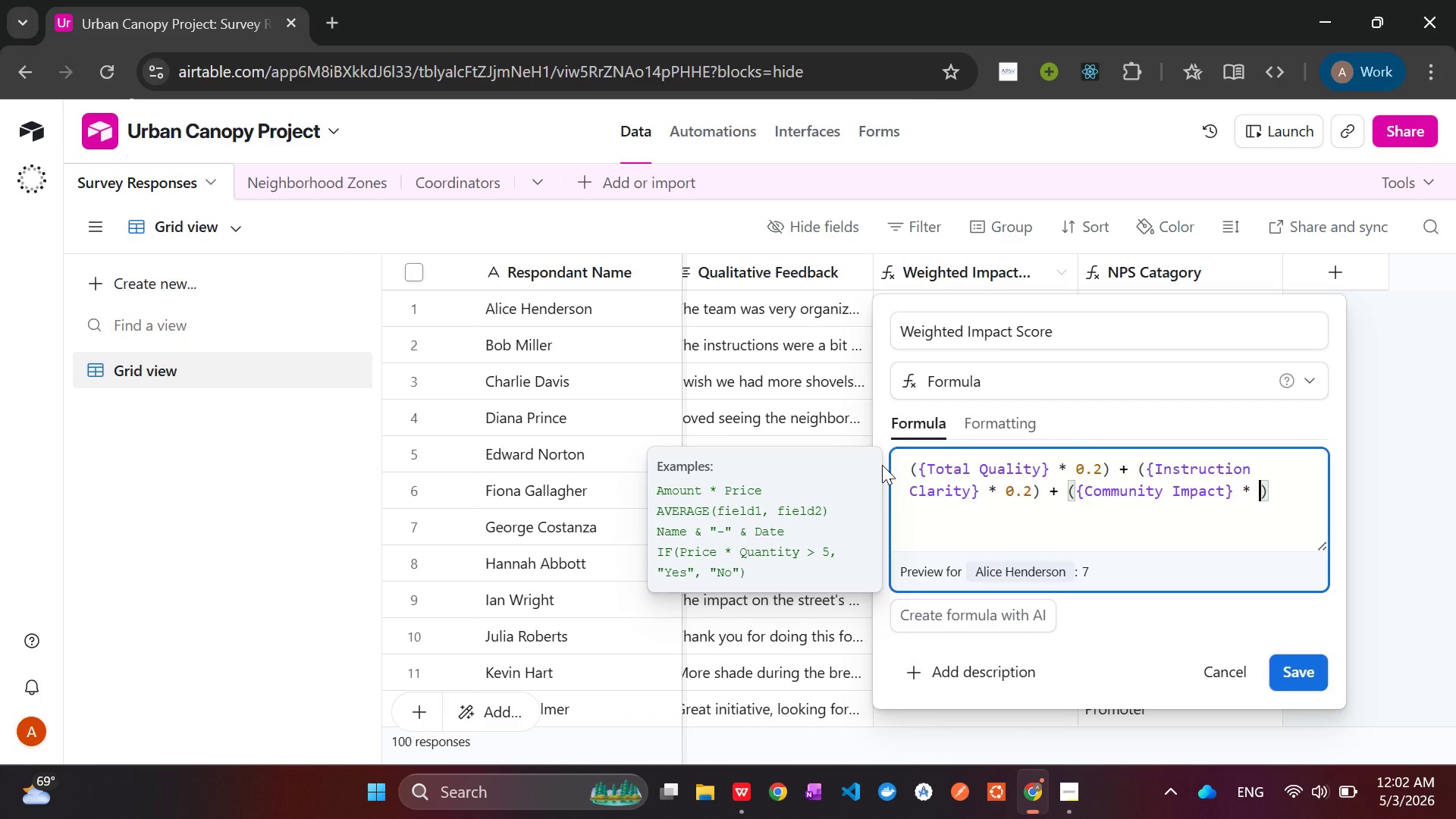 
key(0)
 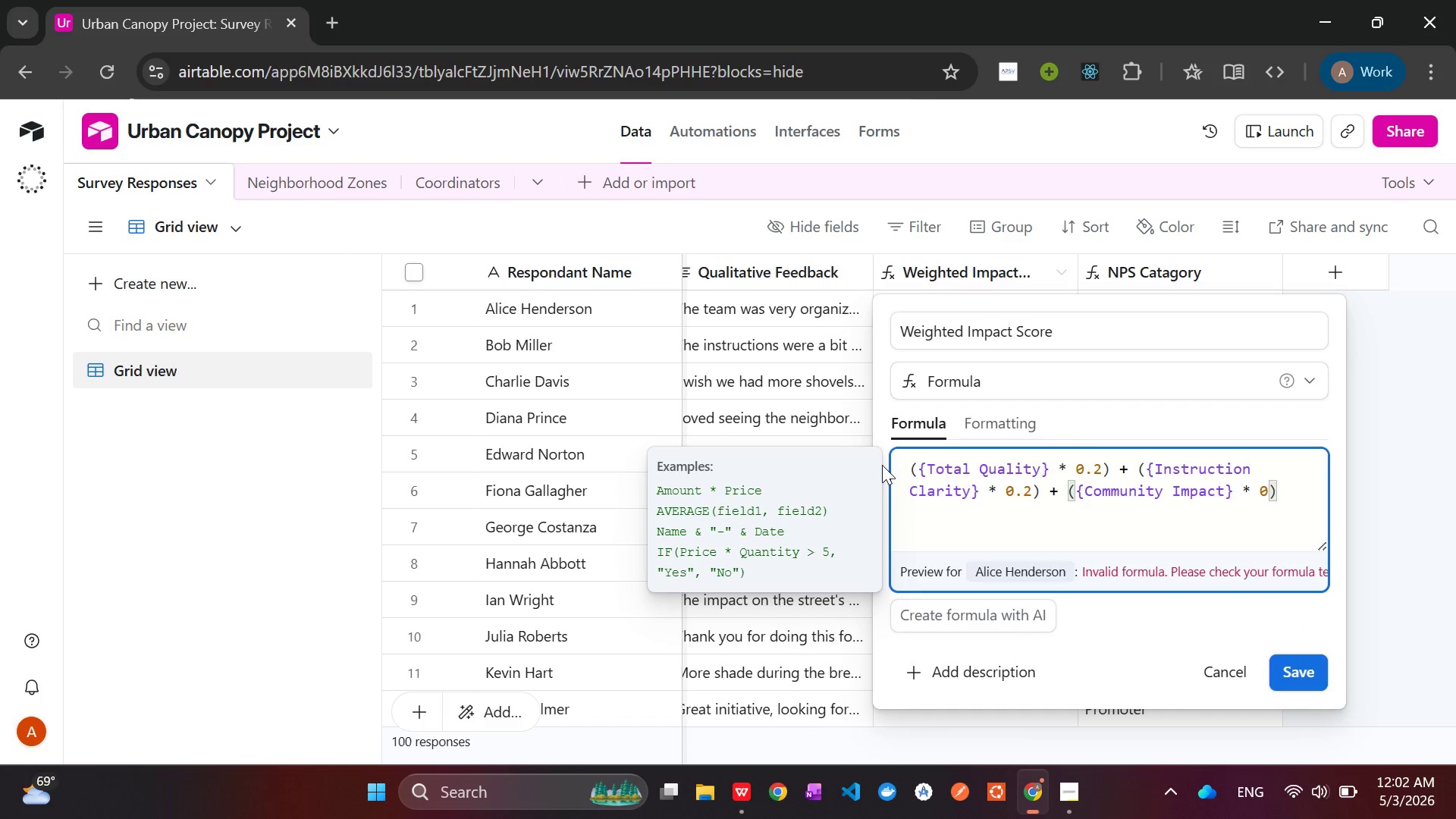 
key(Period)
 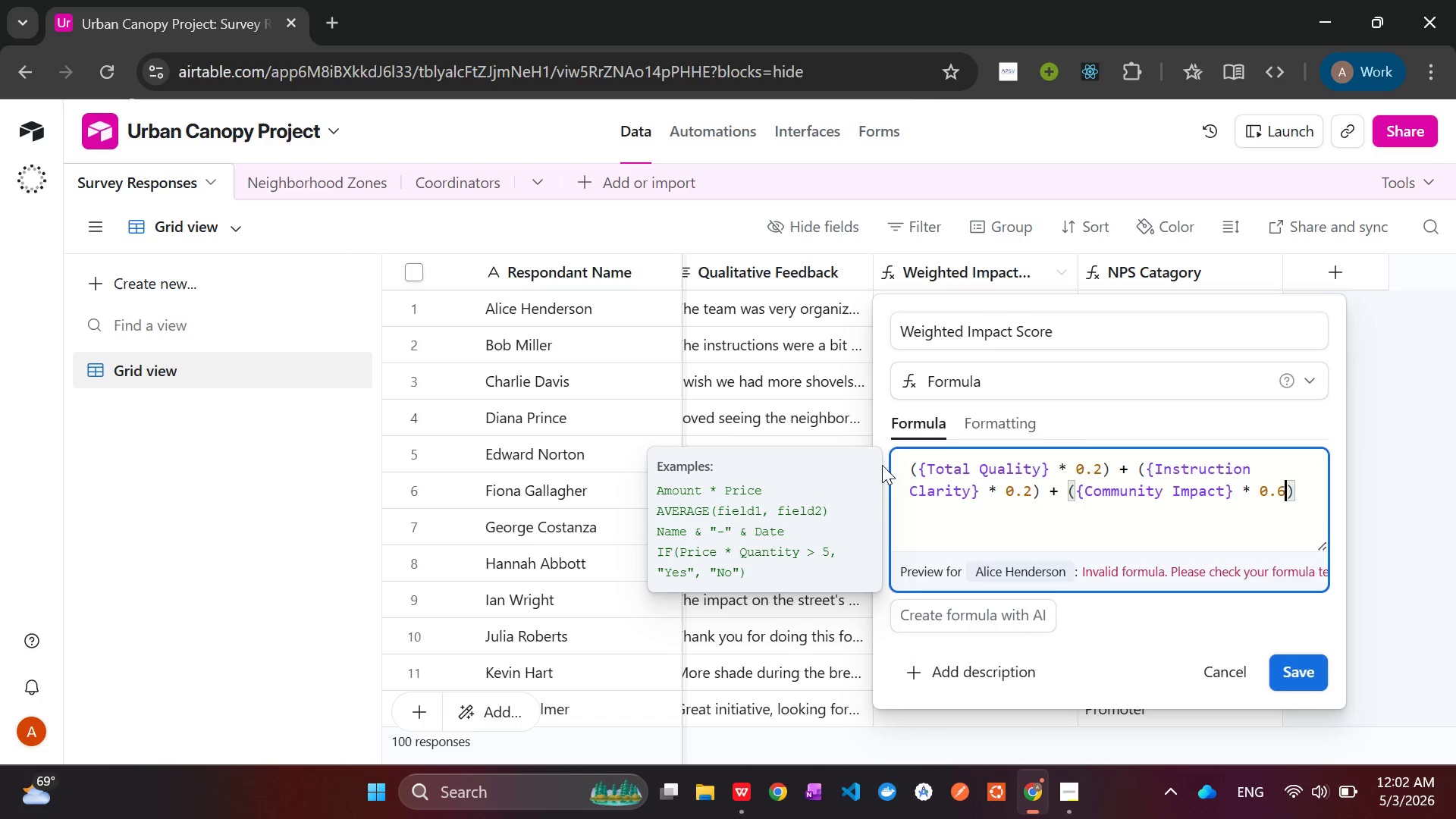 
key(6)
 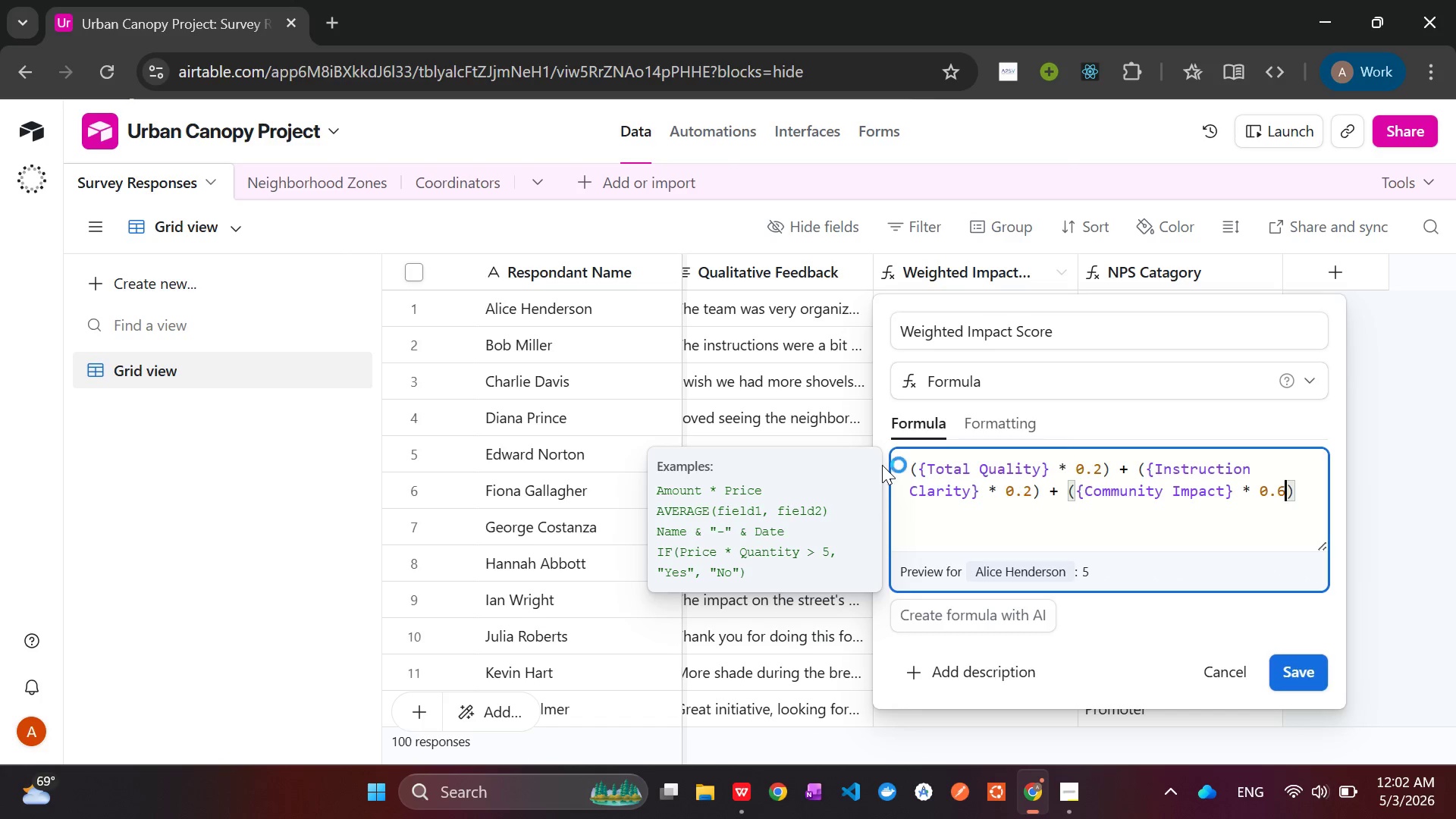 
key(ArrowRight)
 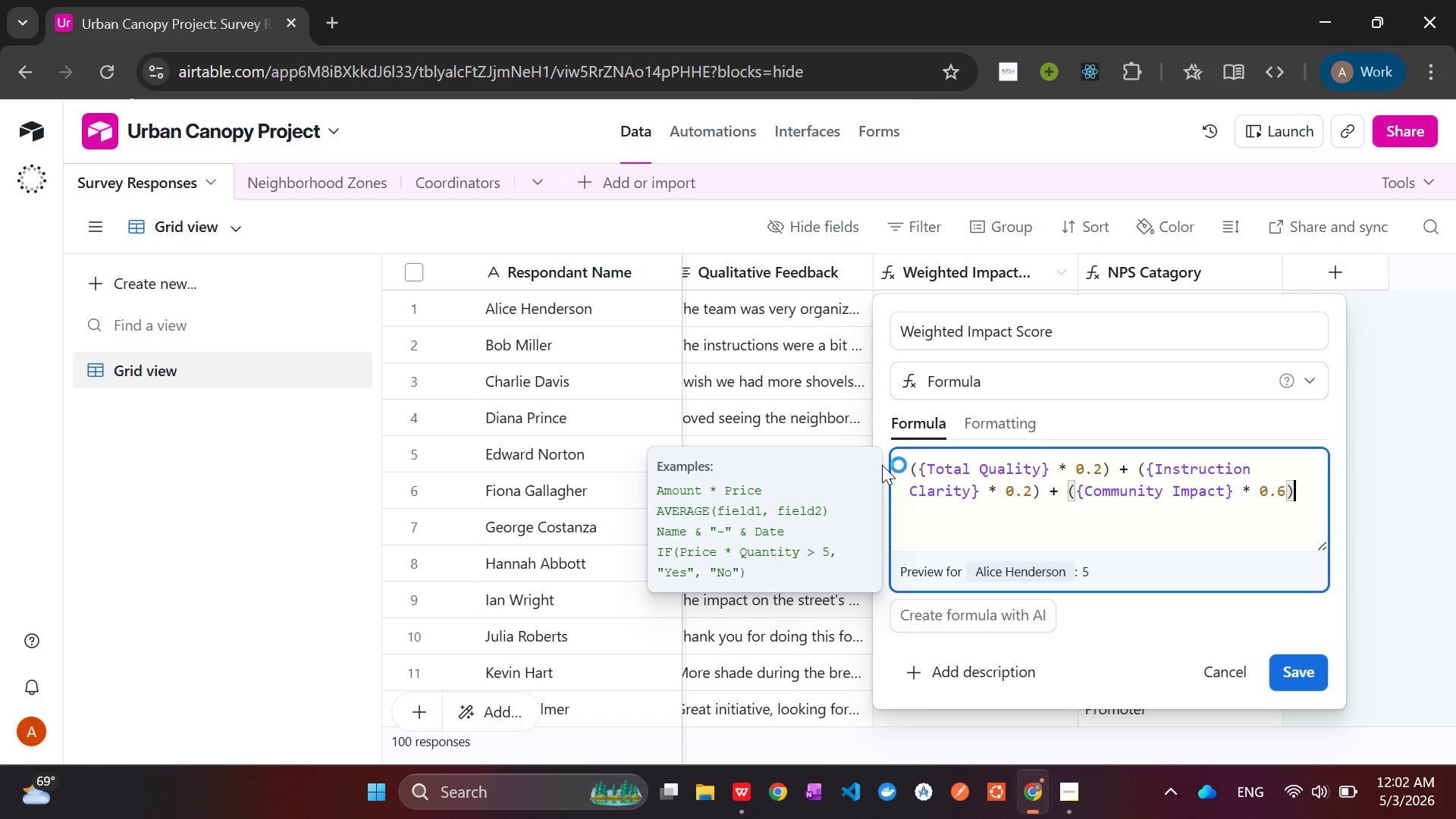 
type() * 20)
 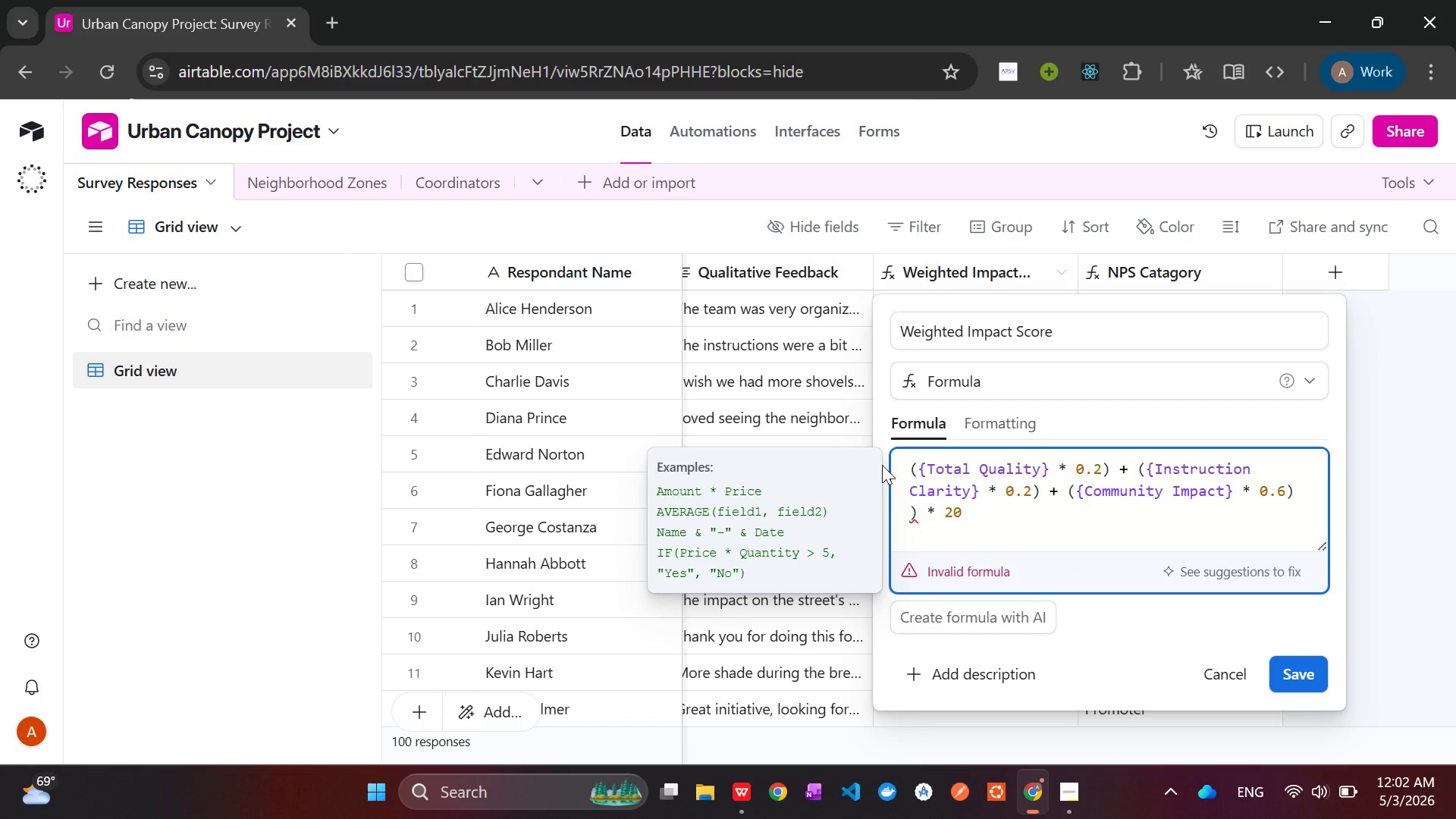 
key(ArrowUp)
 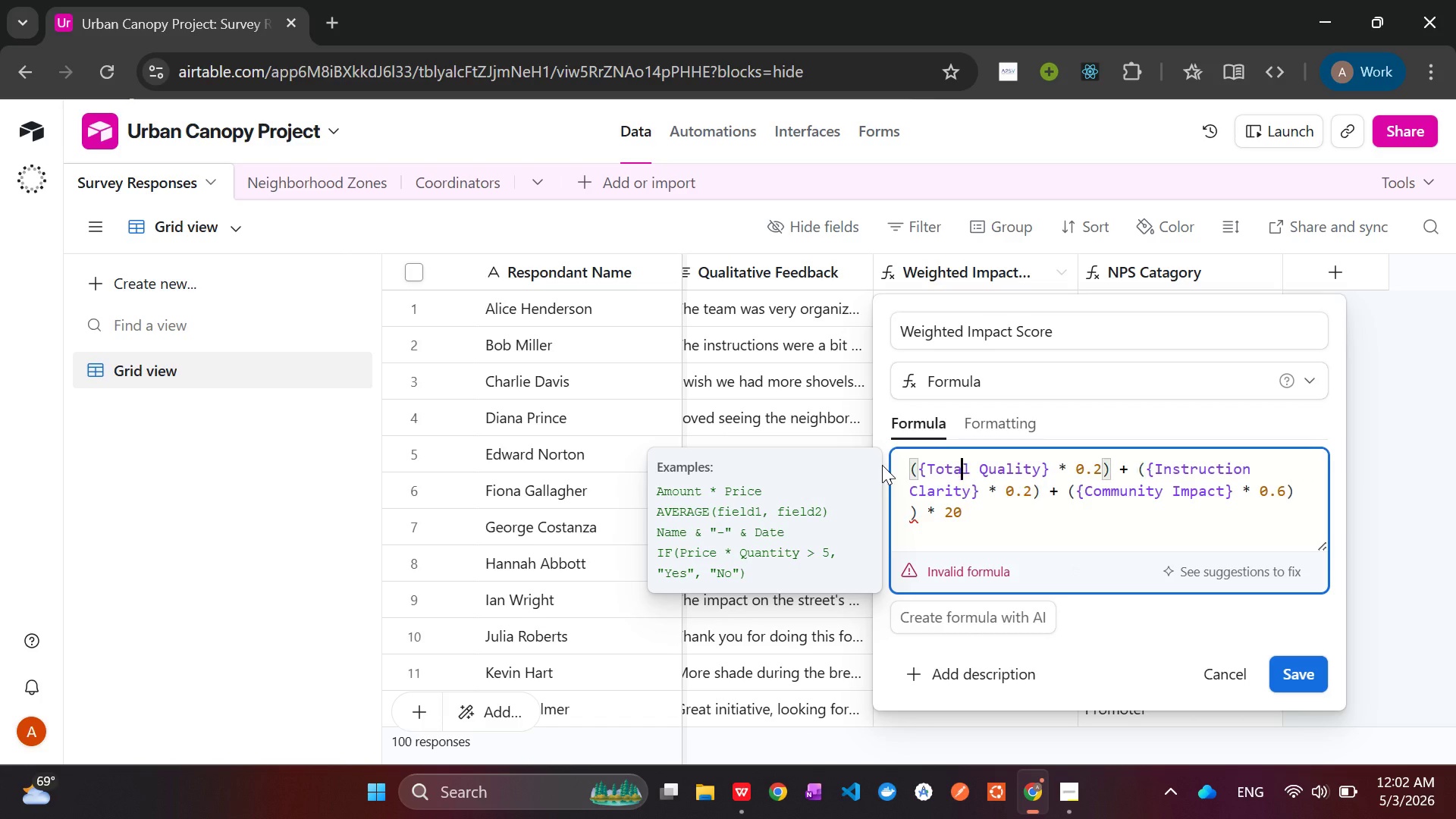 
key(ArrowUp)
 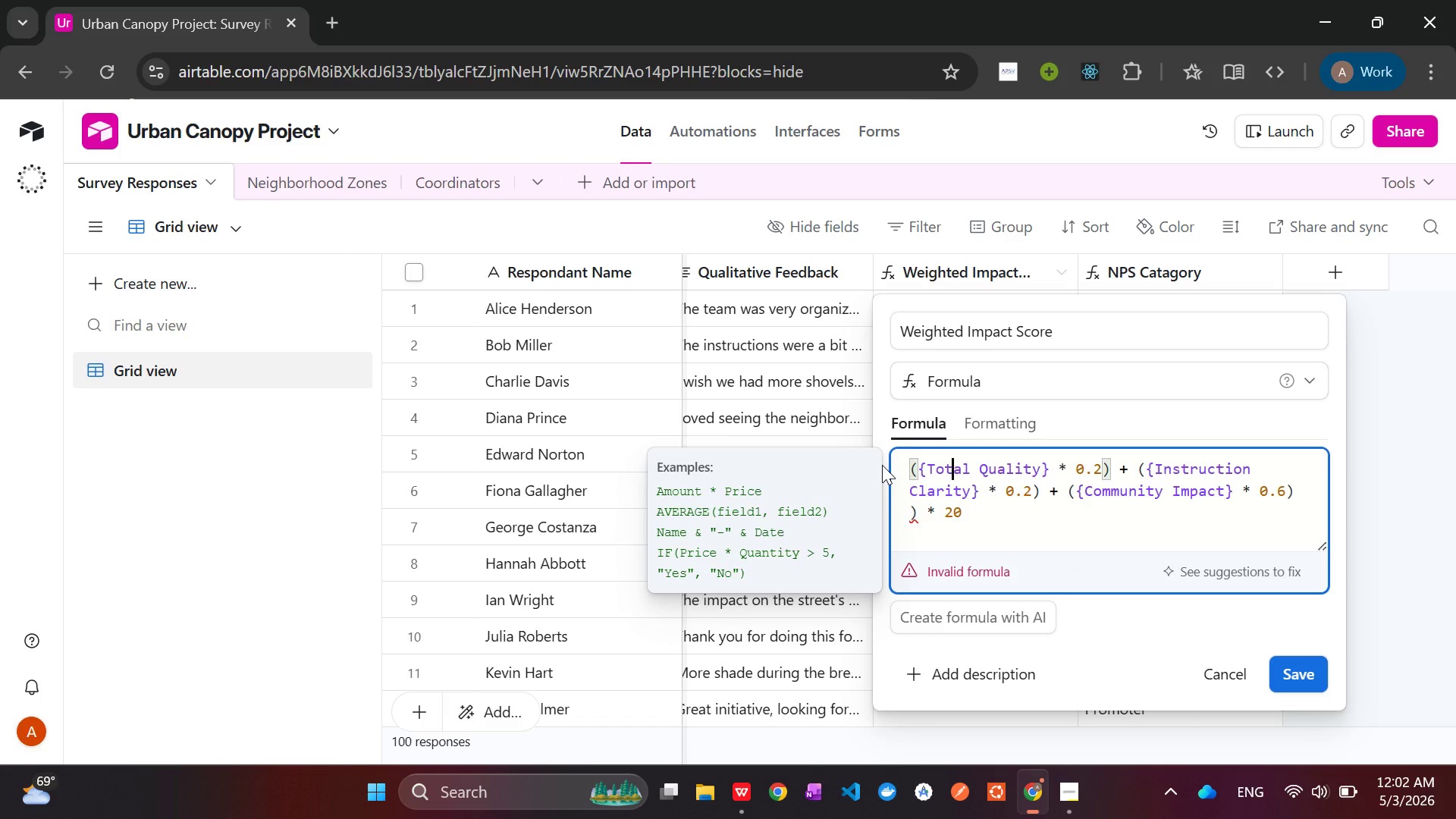 
hold_key(key=ArrowLeft, duration=0.62)
 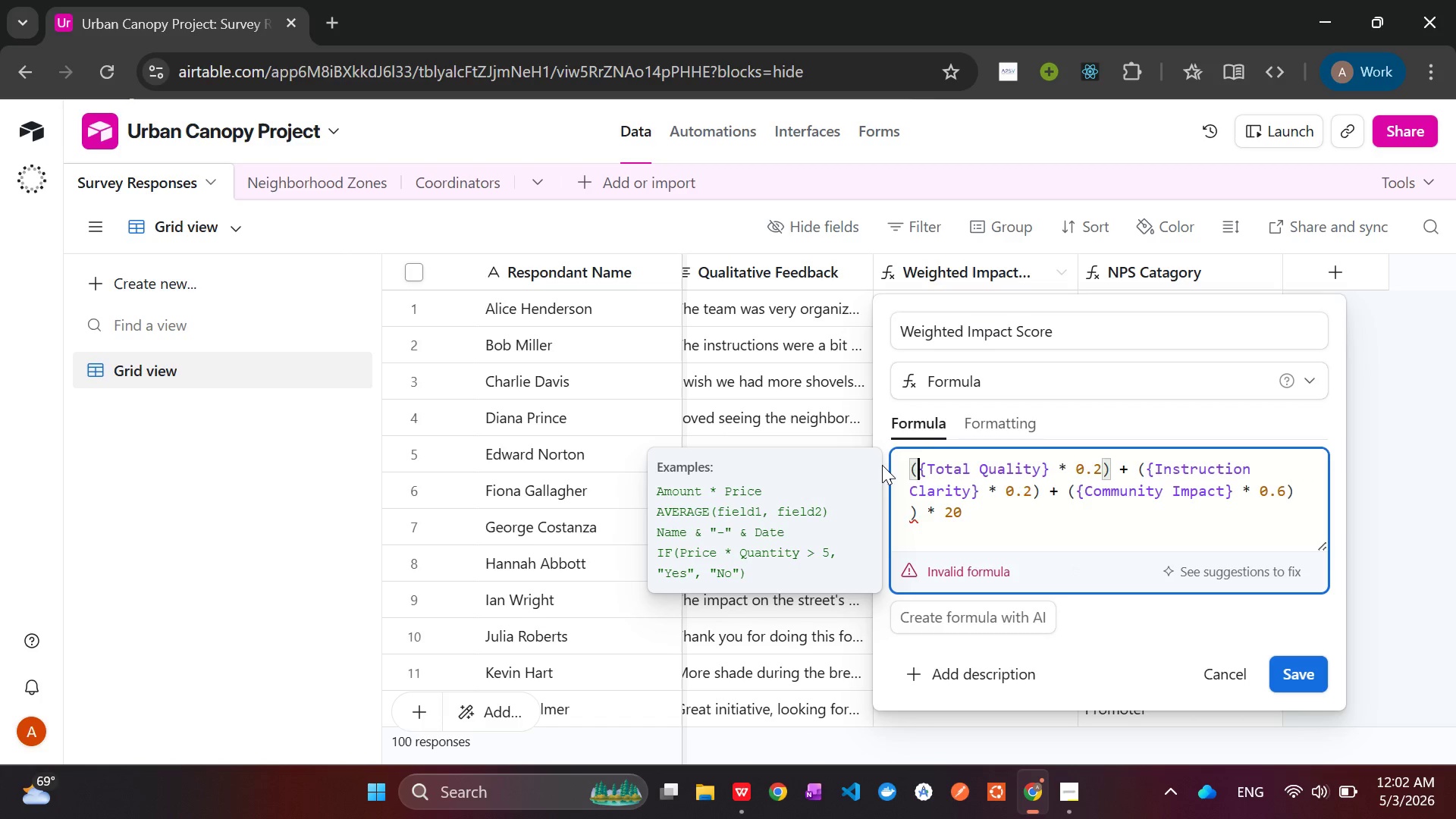 
key(ArrowLeft)
 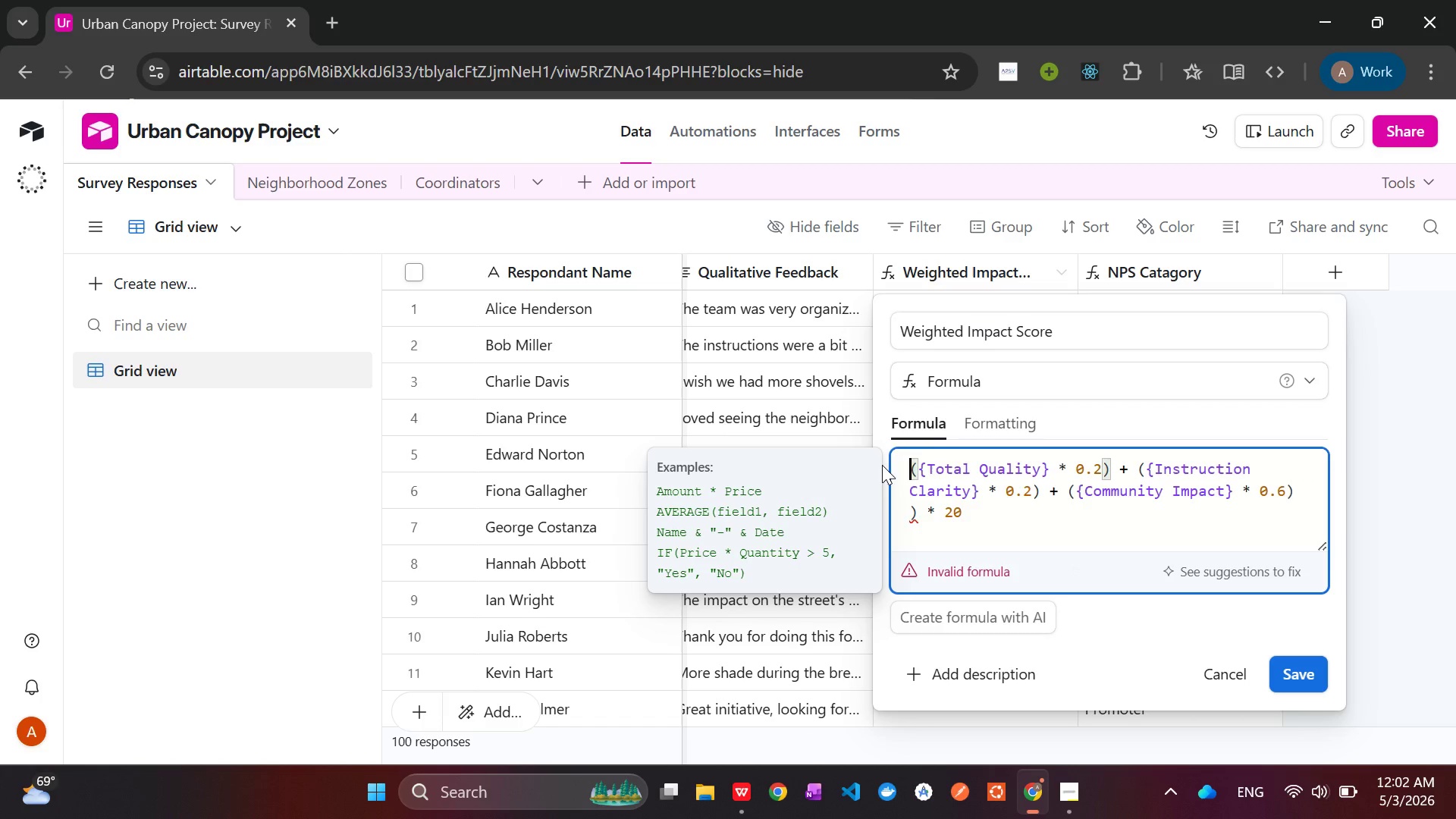 
key(ArrowLeft)
 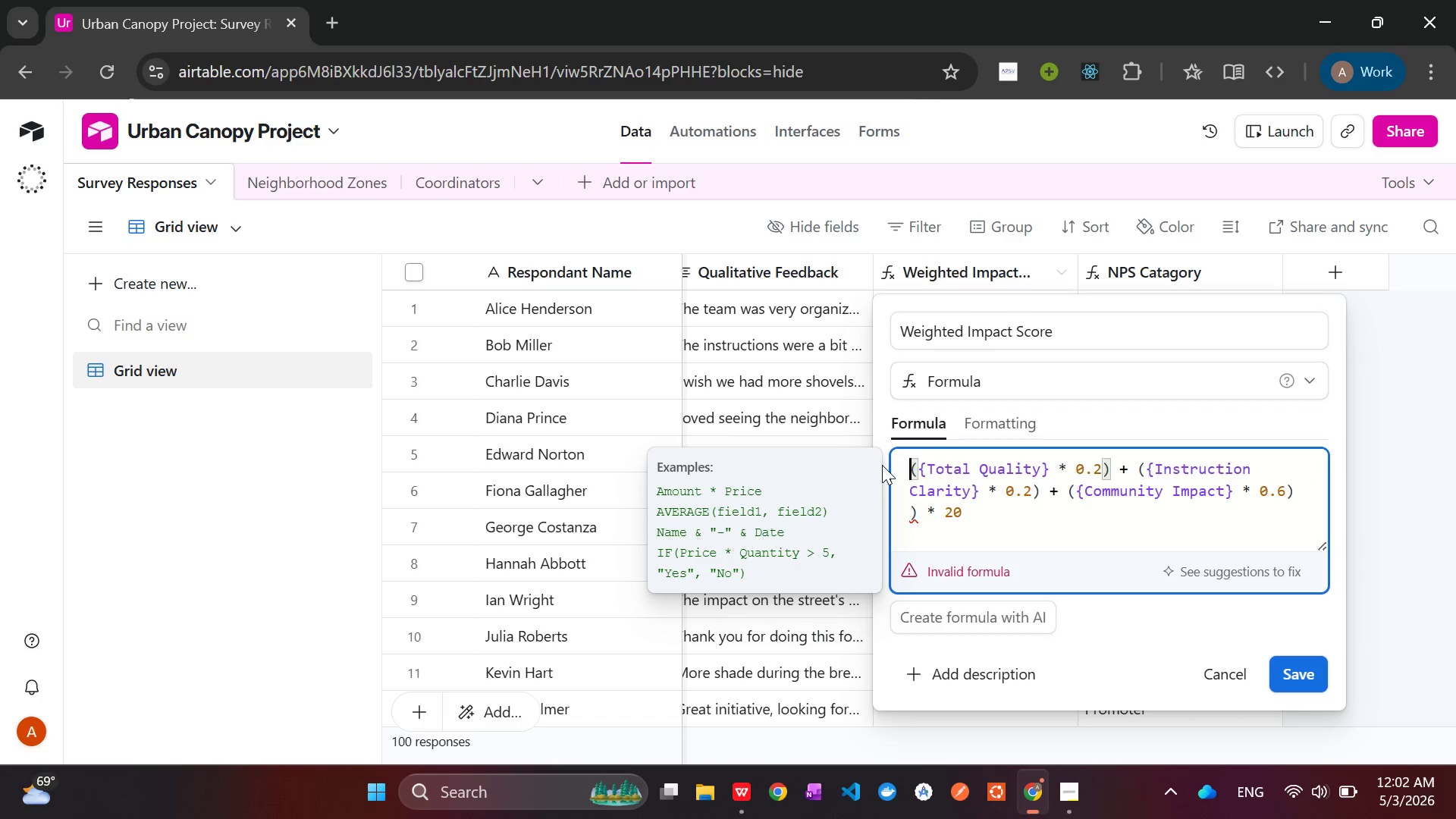 
key(Shift+9)
 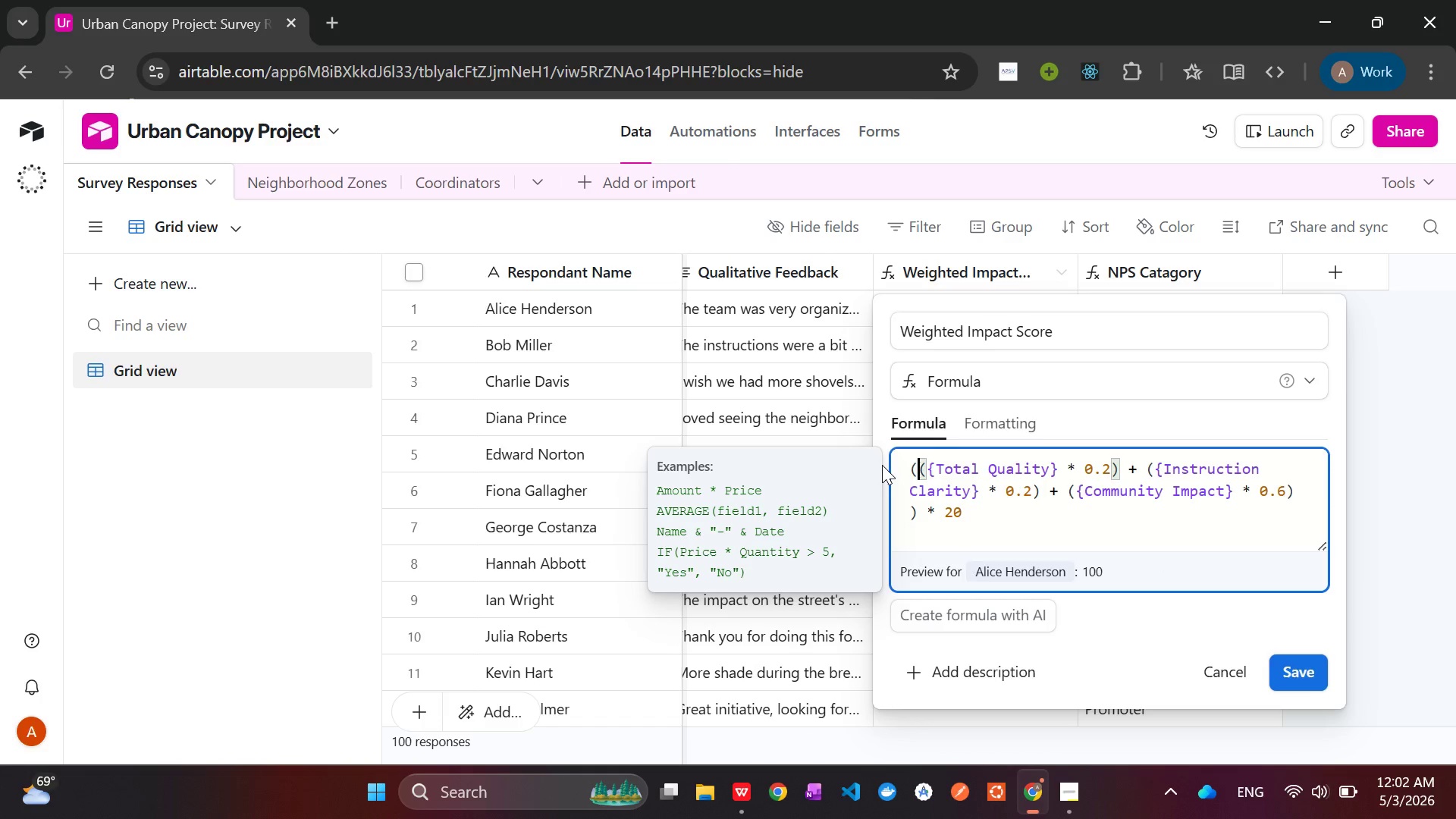 
wait(8.11)
 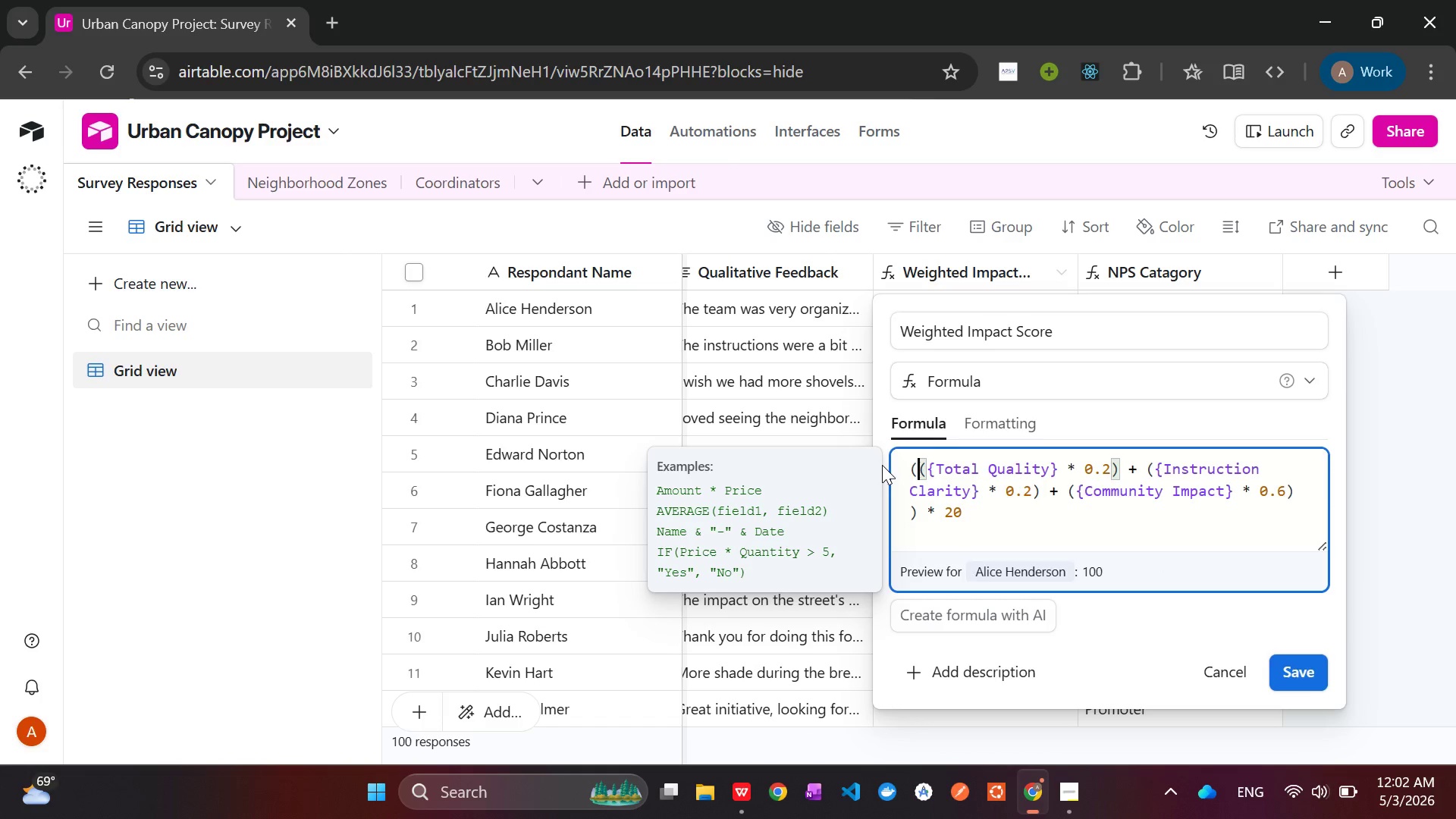 
left_click([1295, 676])
 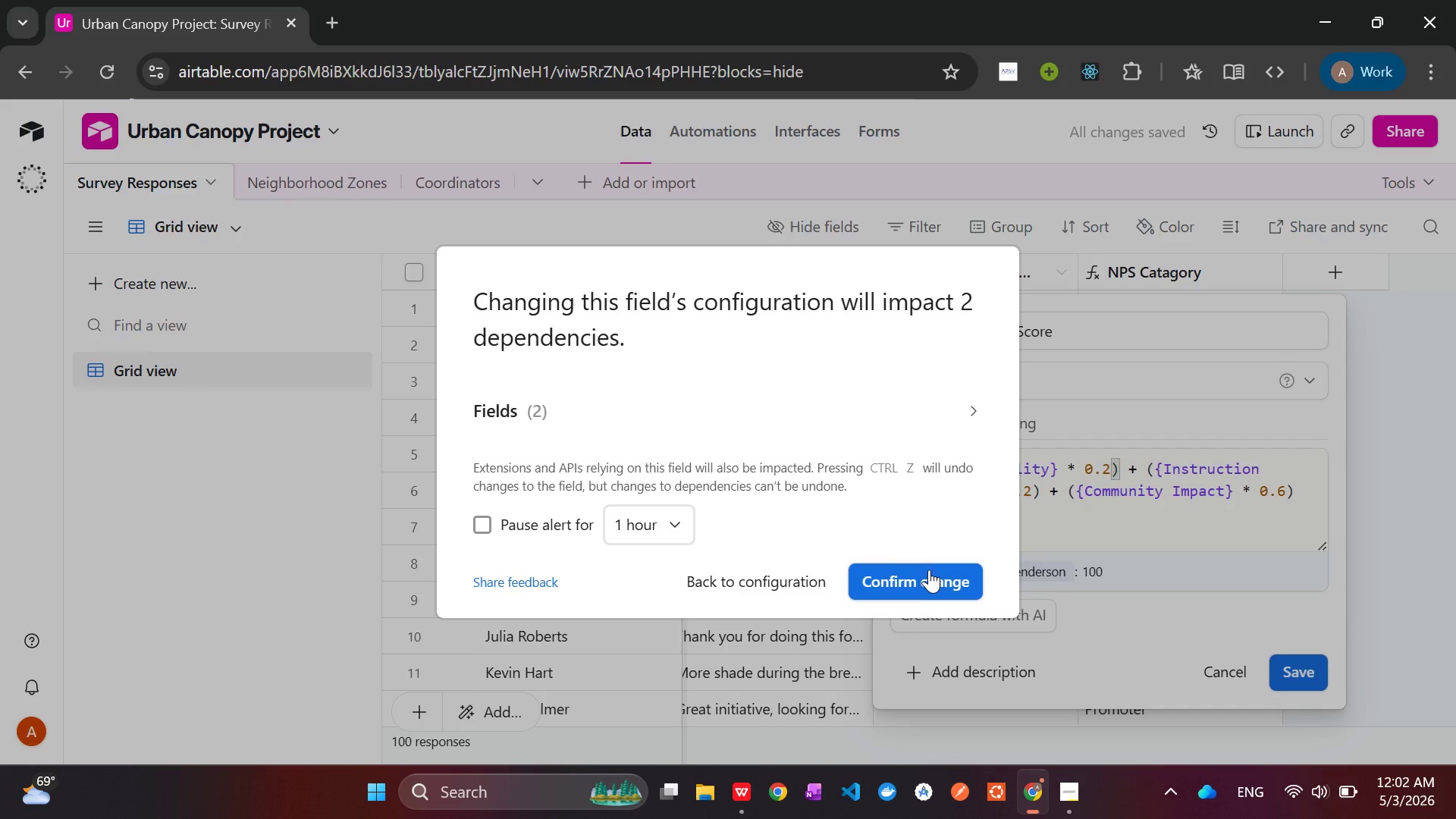 
left_click([914, 576])
 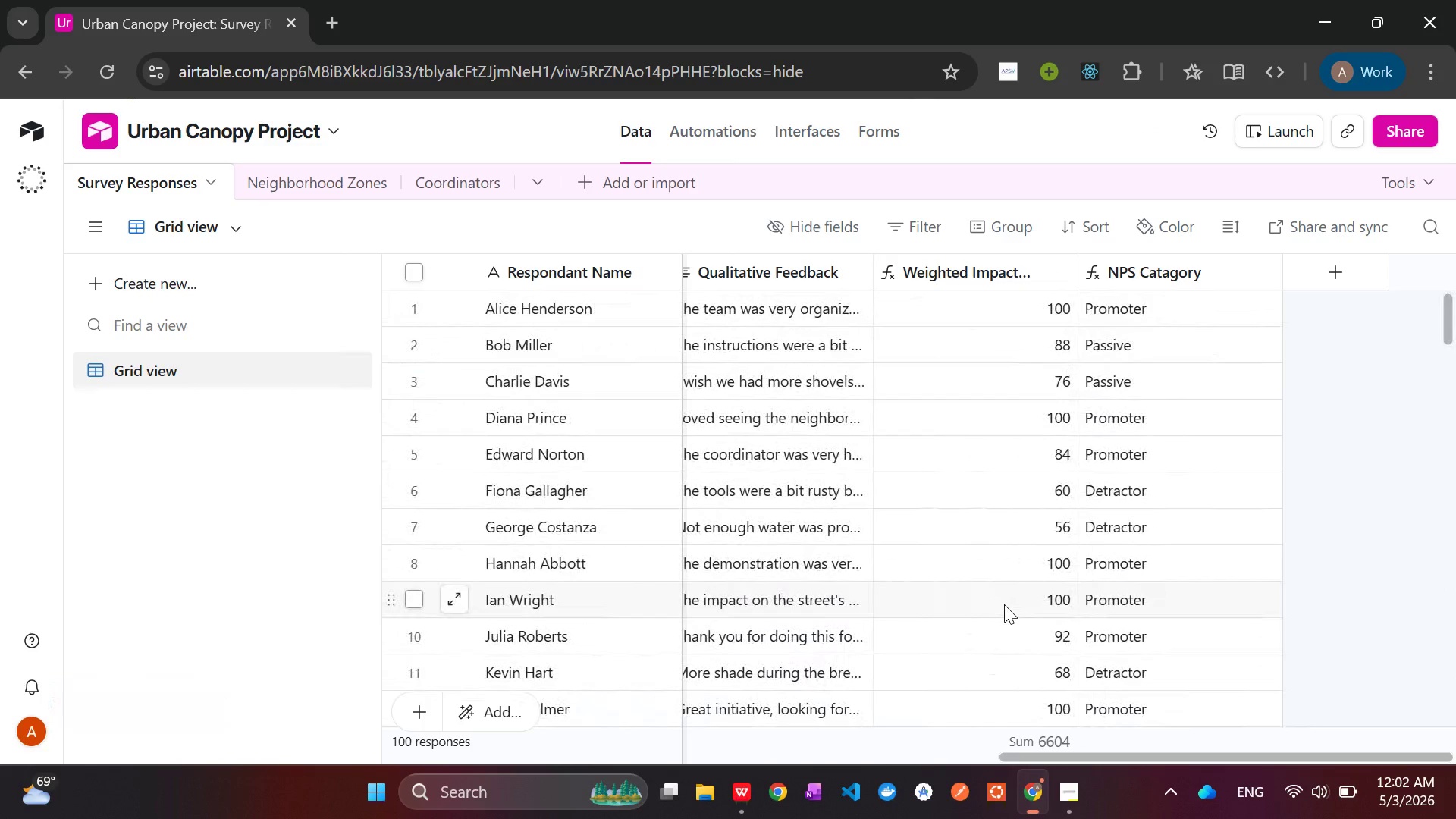 
wait(20.56)
 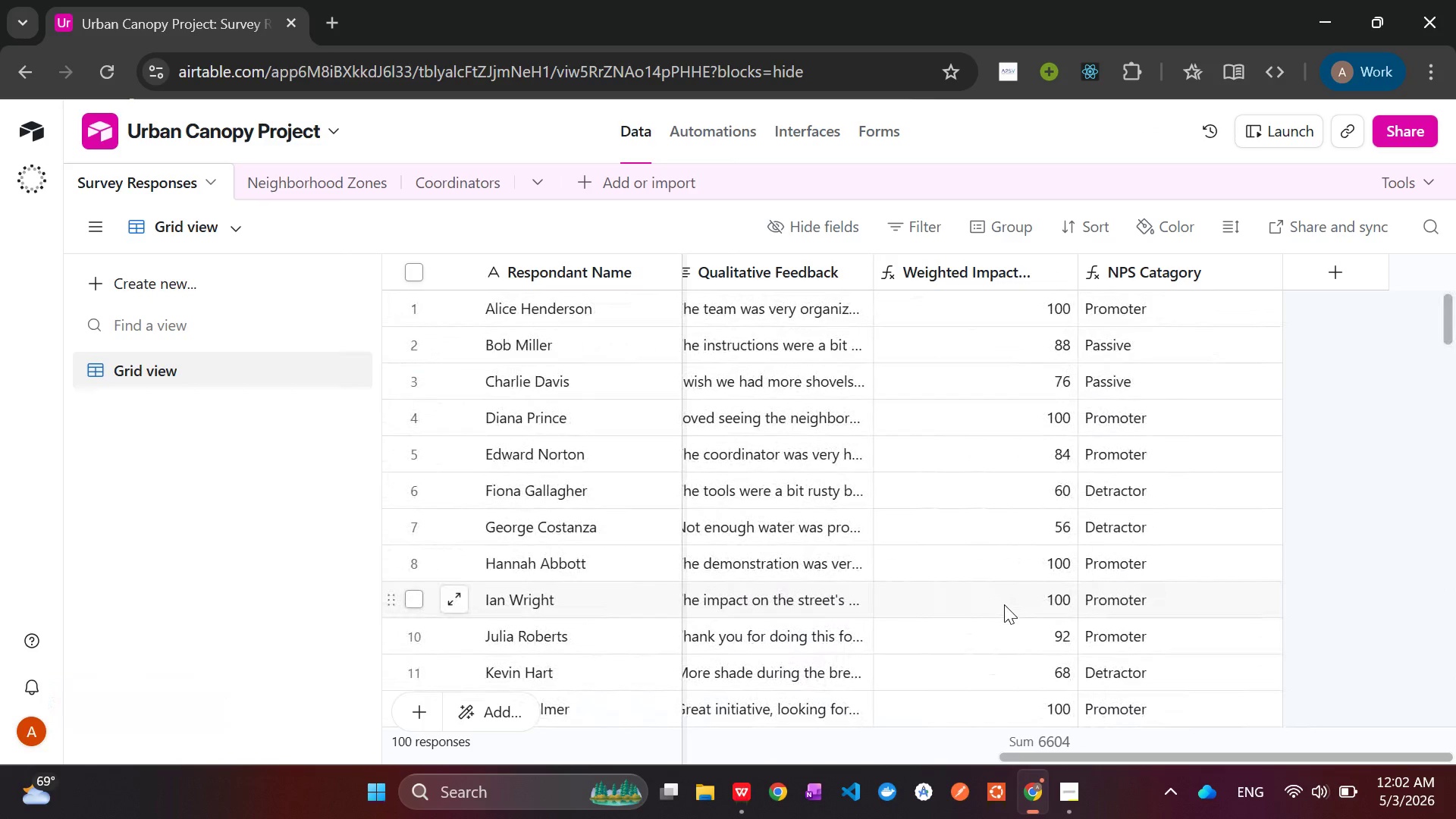 
left_click([223, 228])
 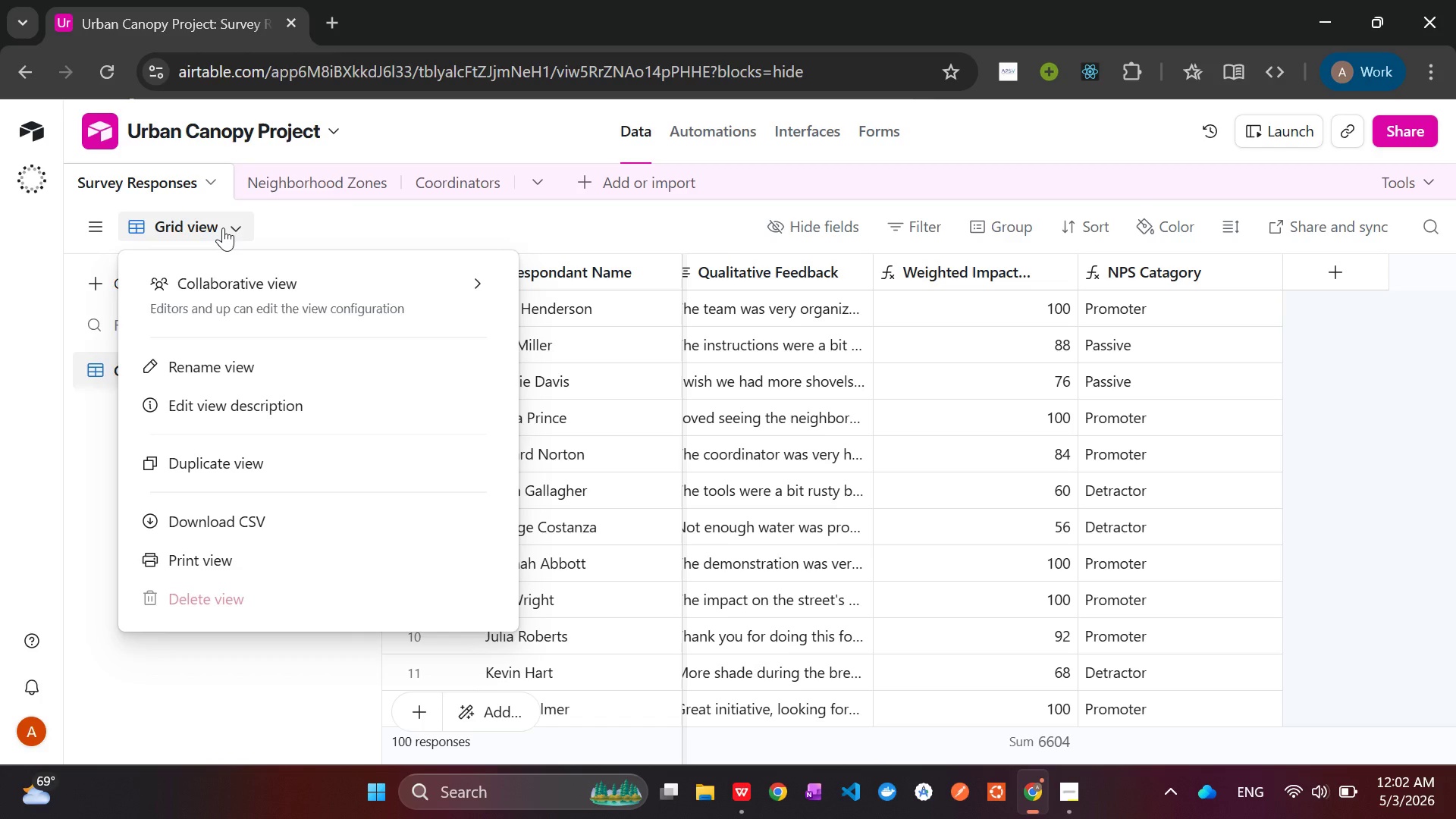 
left_click([223, 228])
 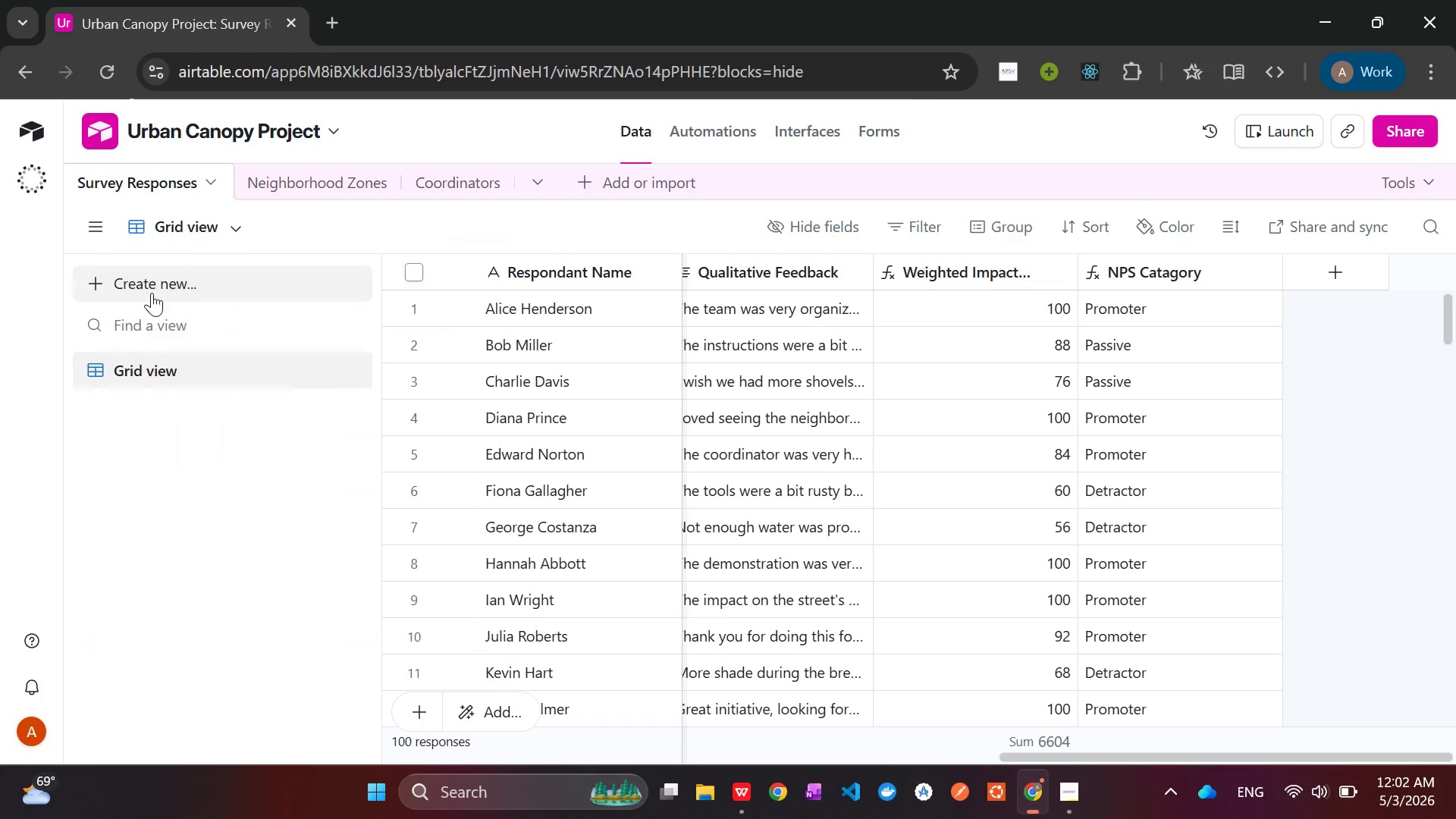 
left_click([152, 293])
 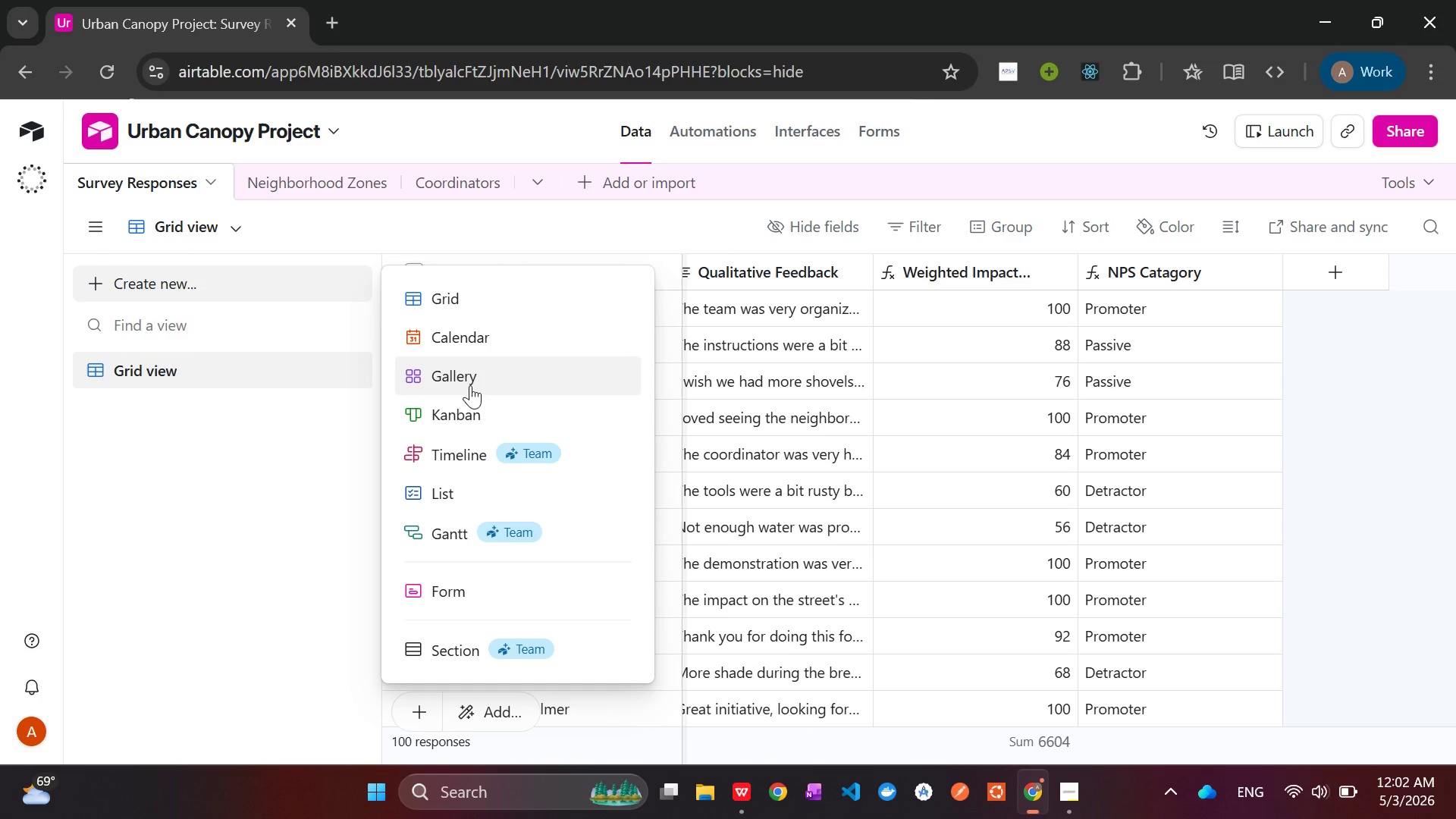 
left_click([469, 382])
 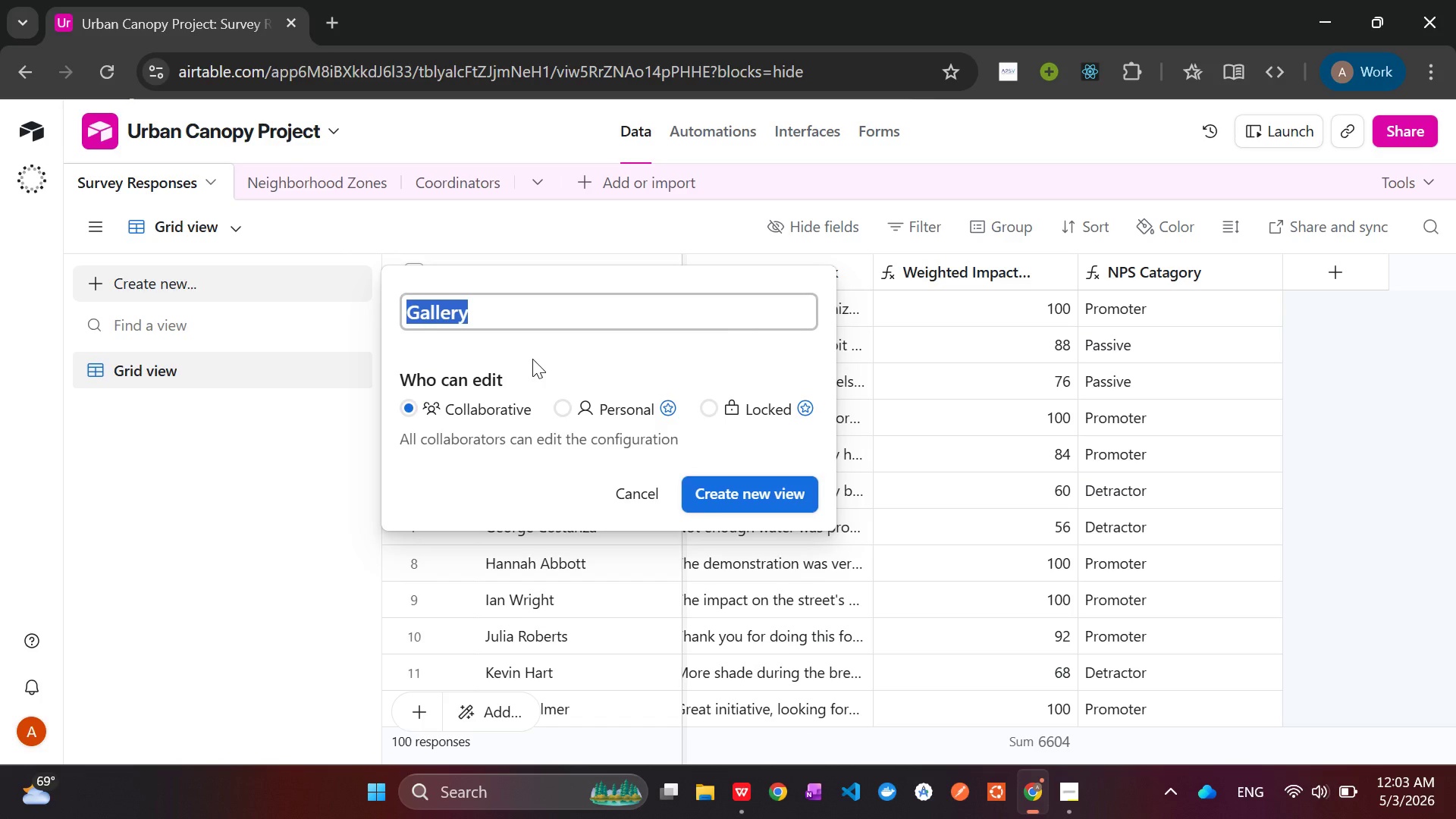 
wait(38.53)
 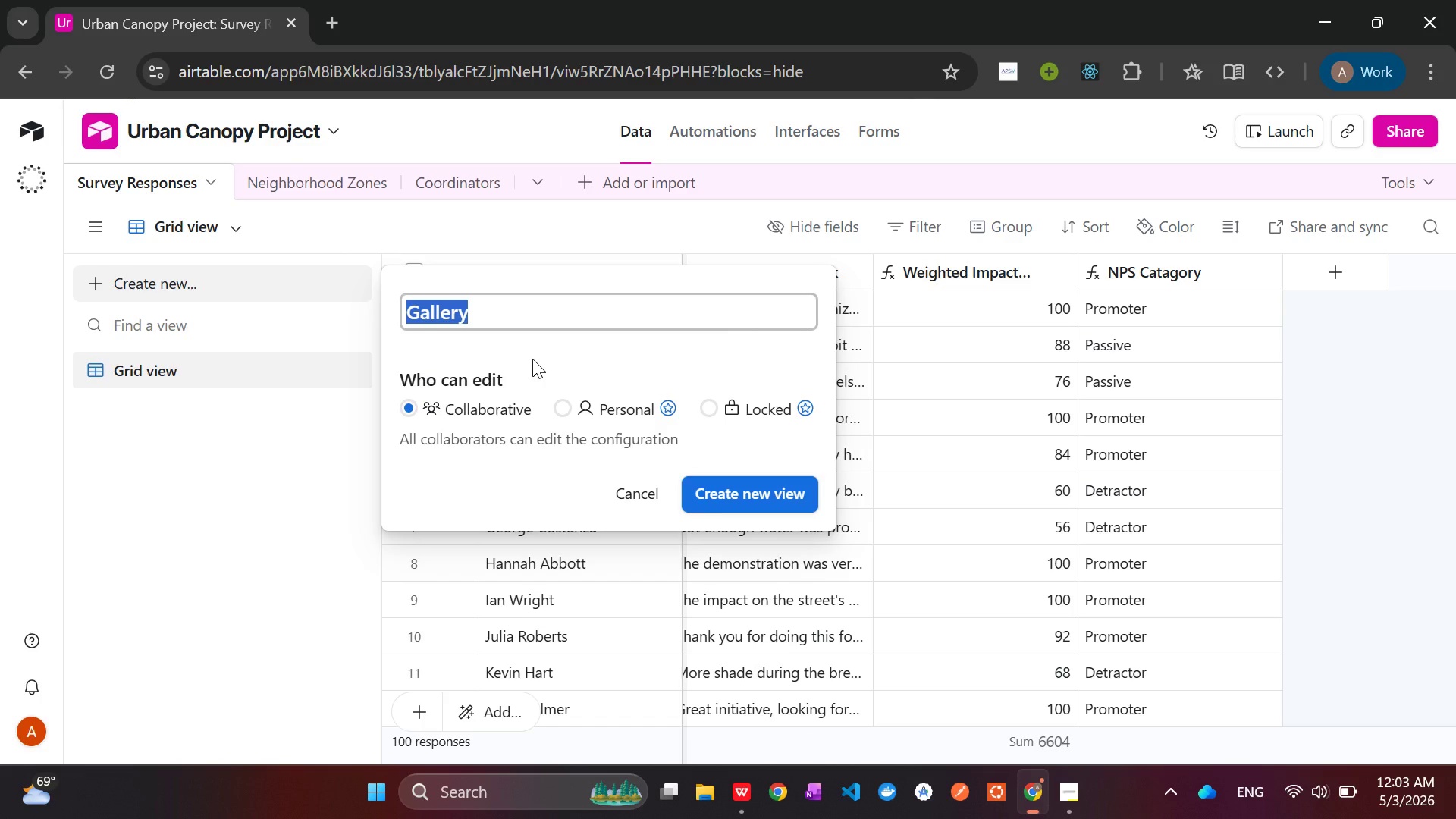 
key(Backspace)
type(WHeight)
key(Backspace)
key(Backspace)
key(Backspace)
key(Backspace)
key(Backspace)
key(Backspace)
type(he)
 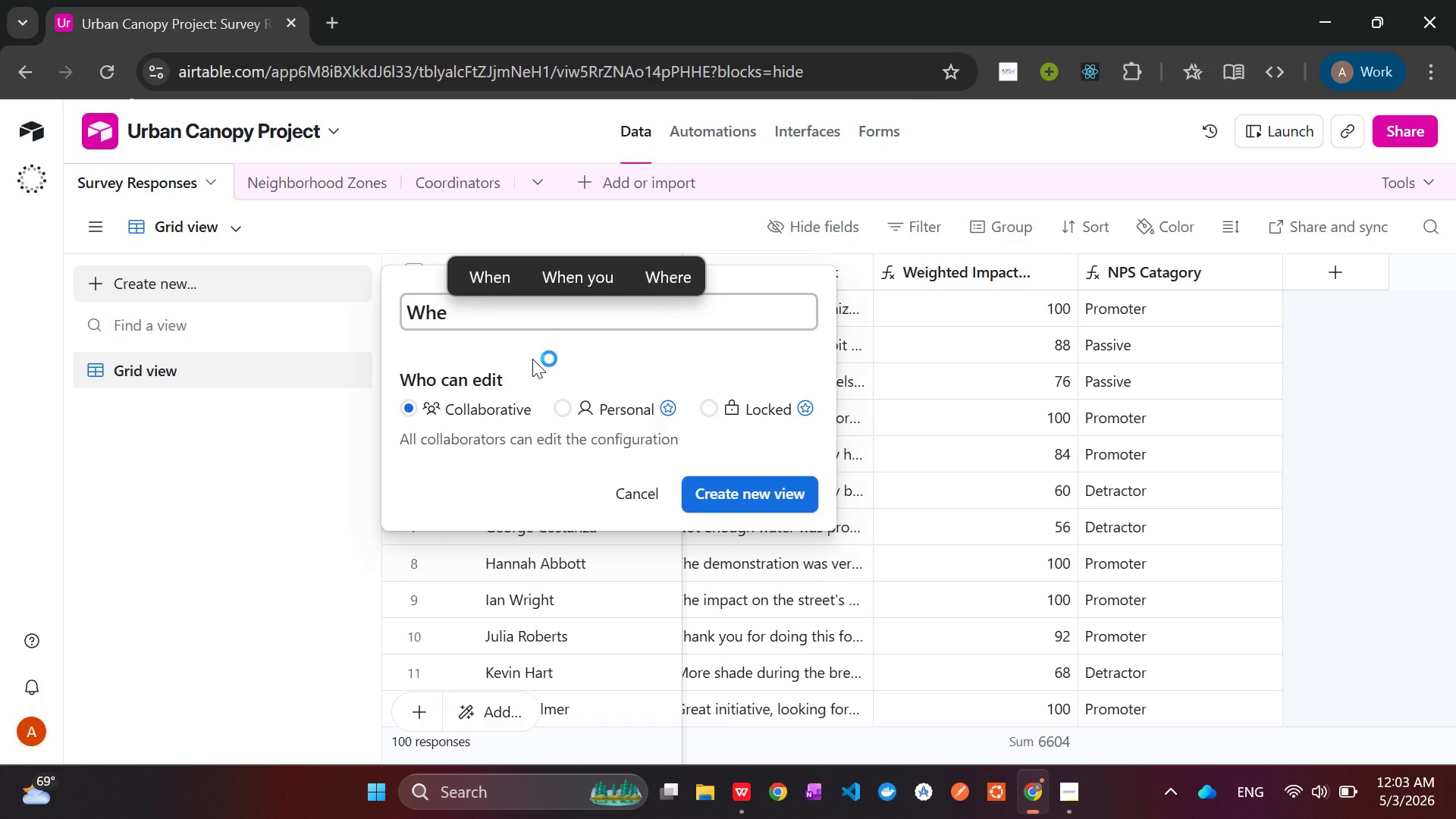 
type(ited )
 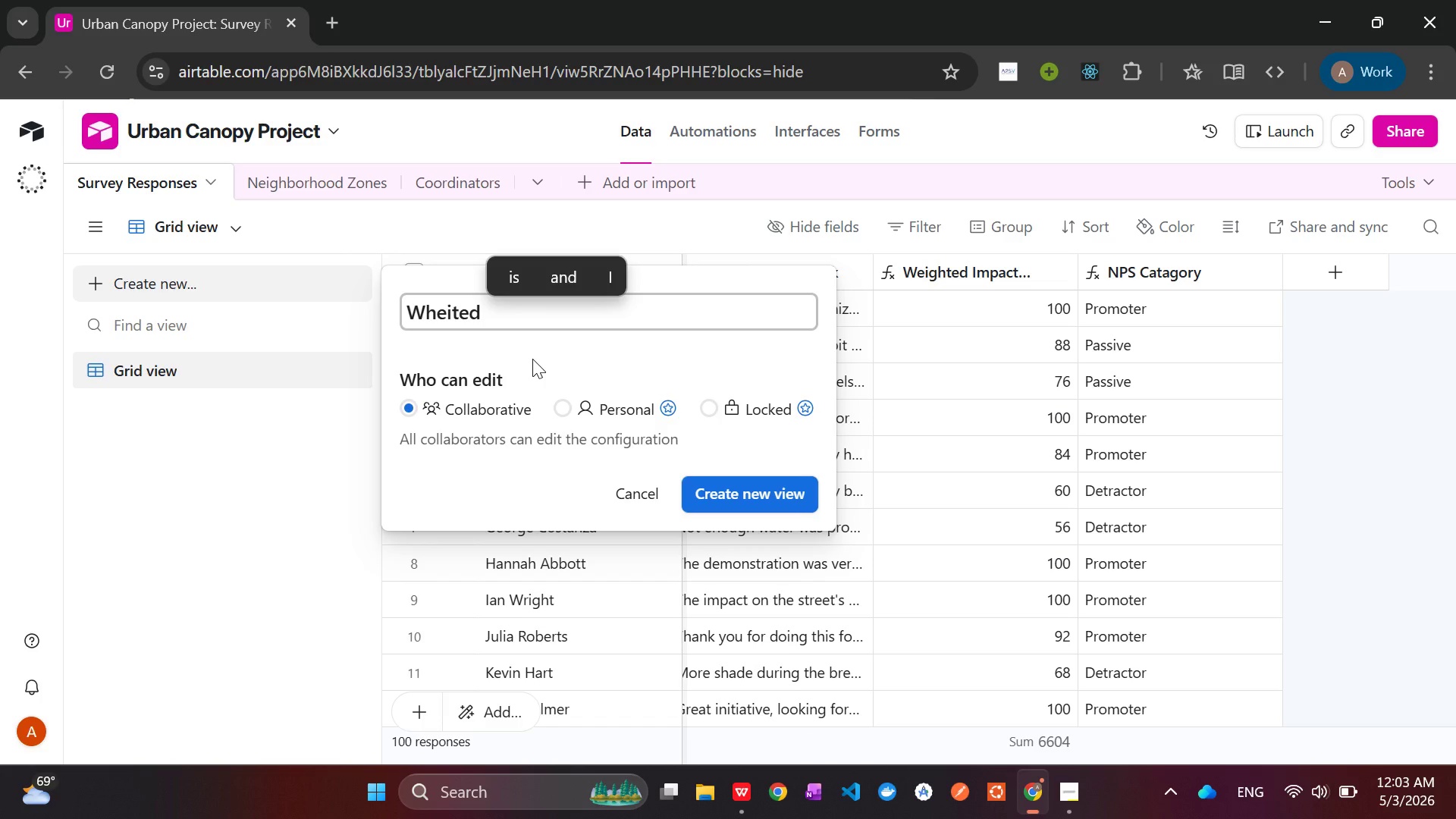 
wait(10.14)
 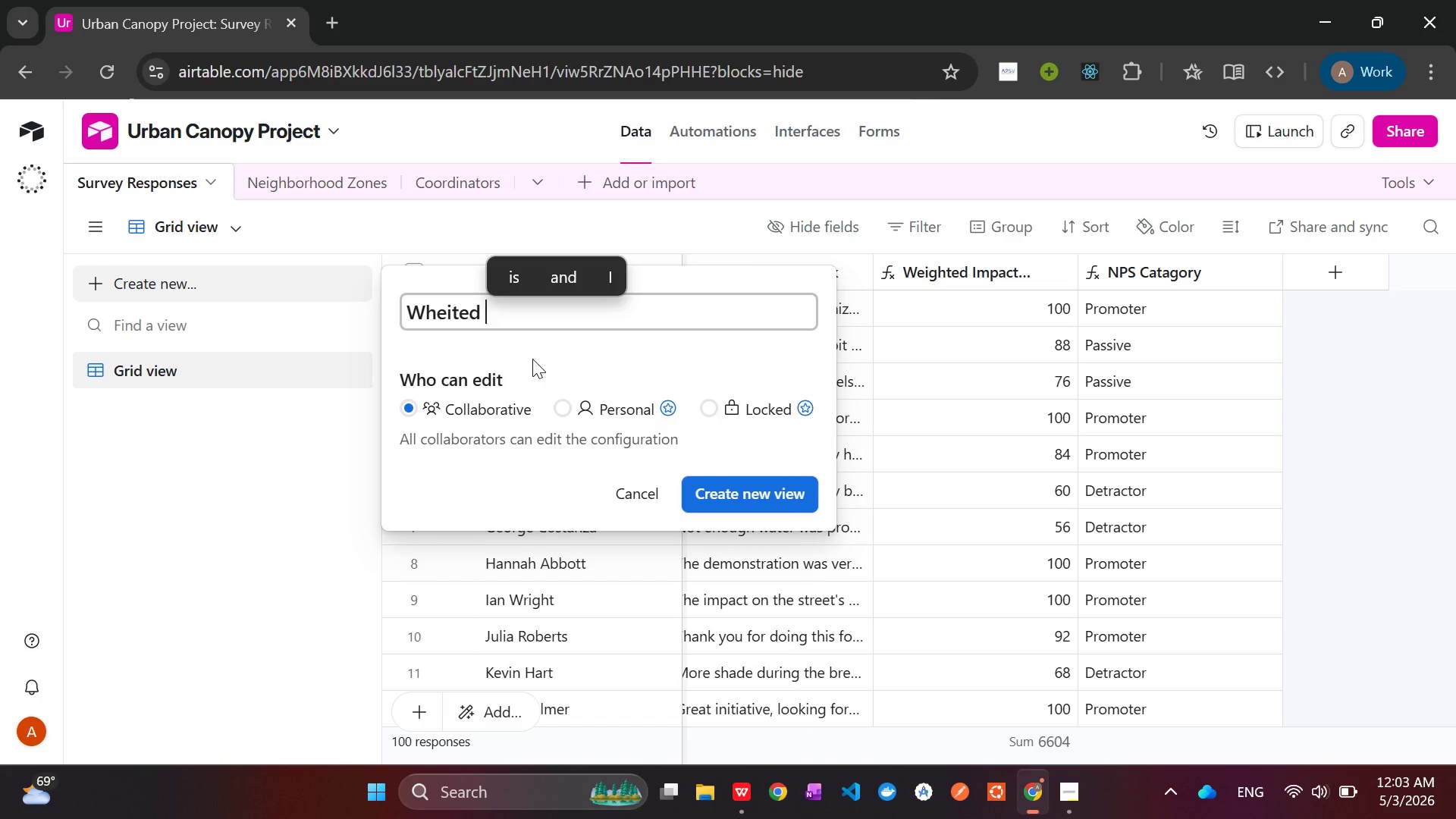 
type(Impact score )
 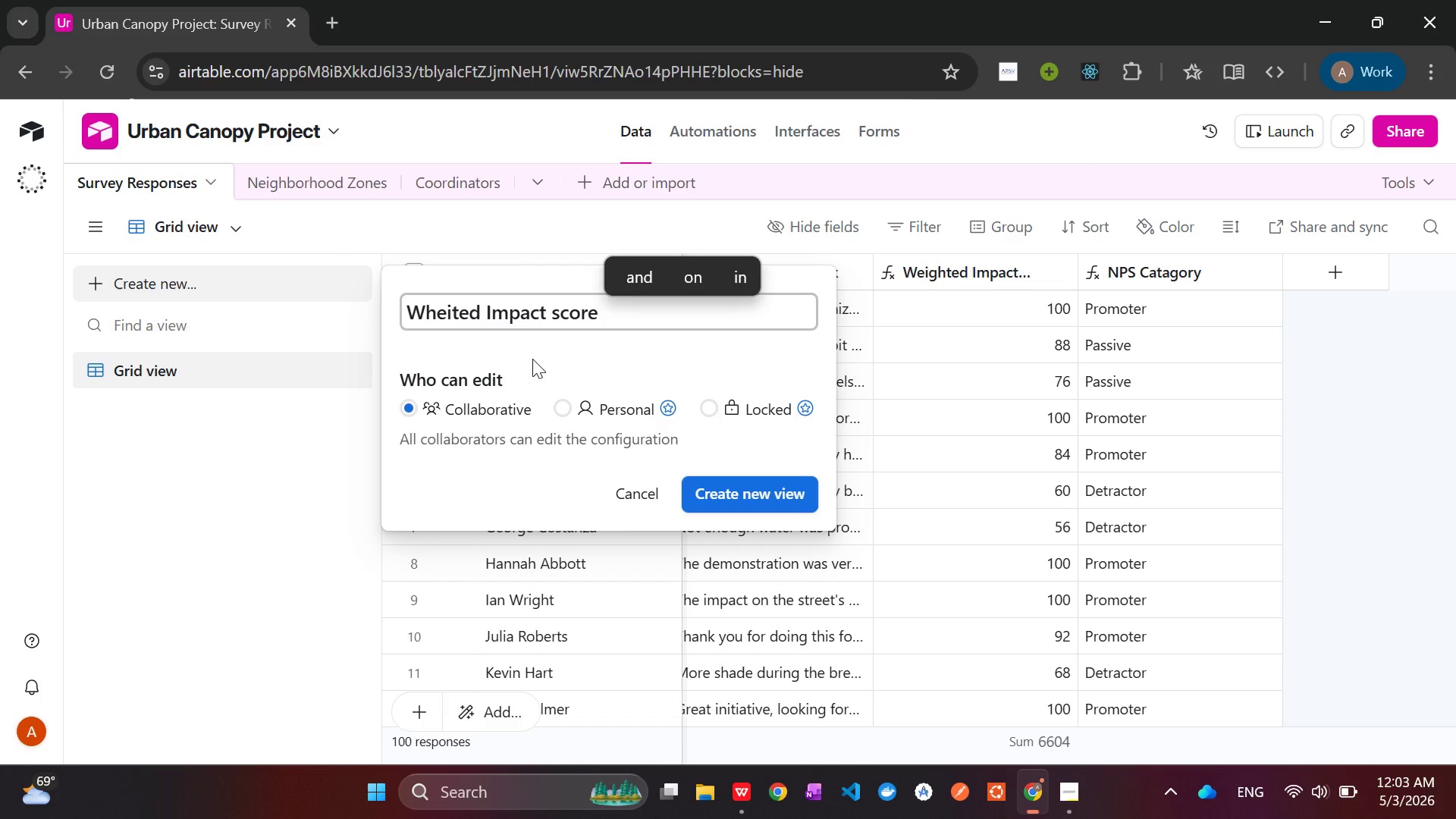 
type(greater than 80)
 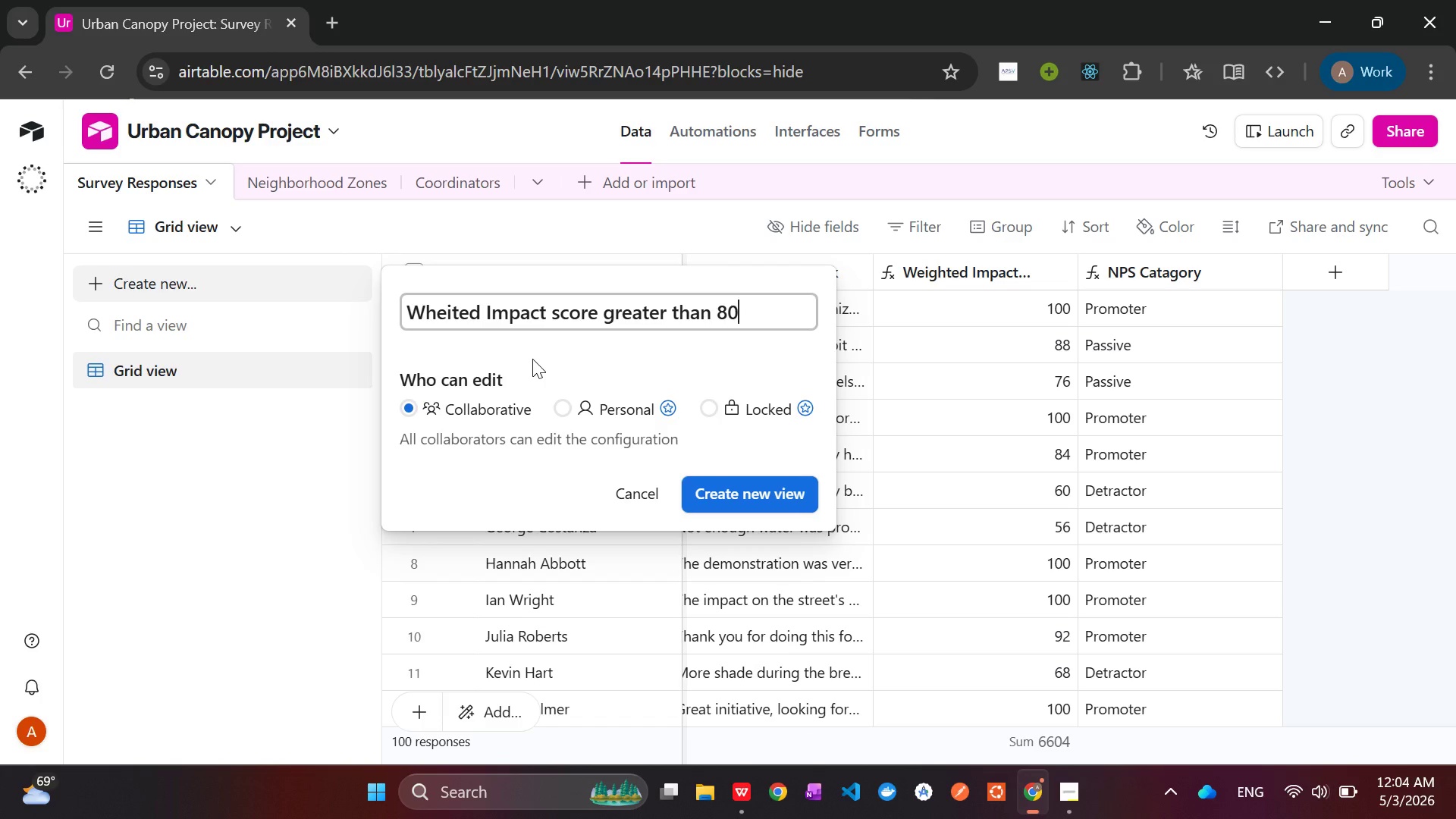 
key(Enter)
 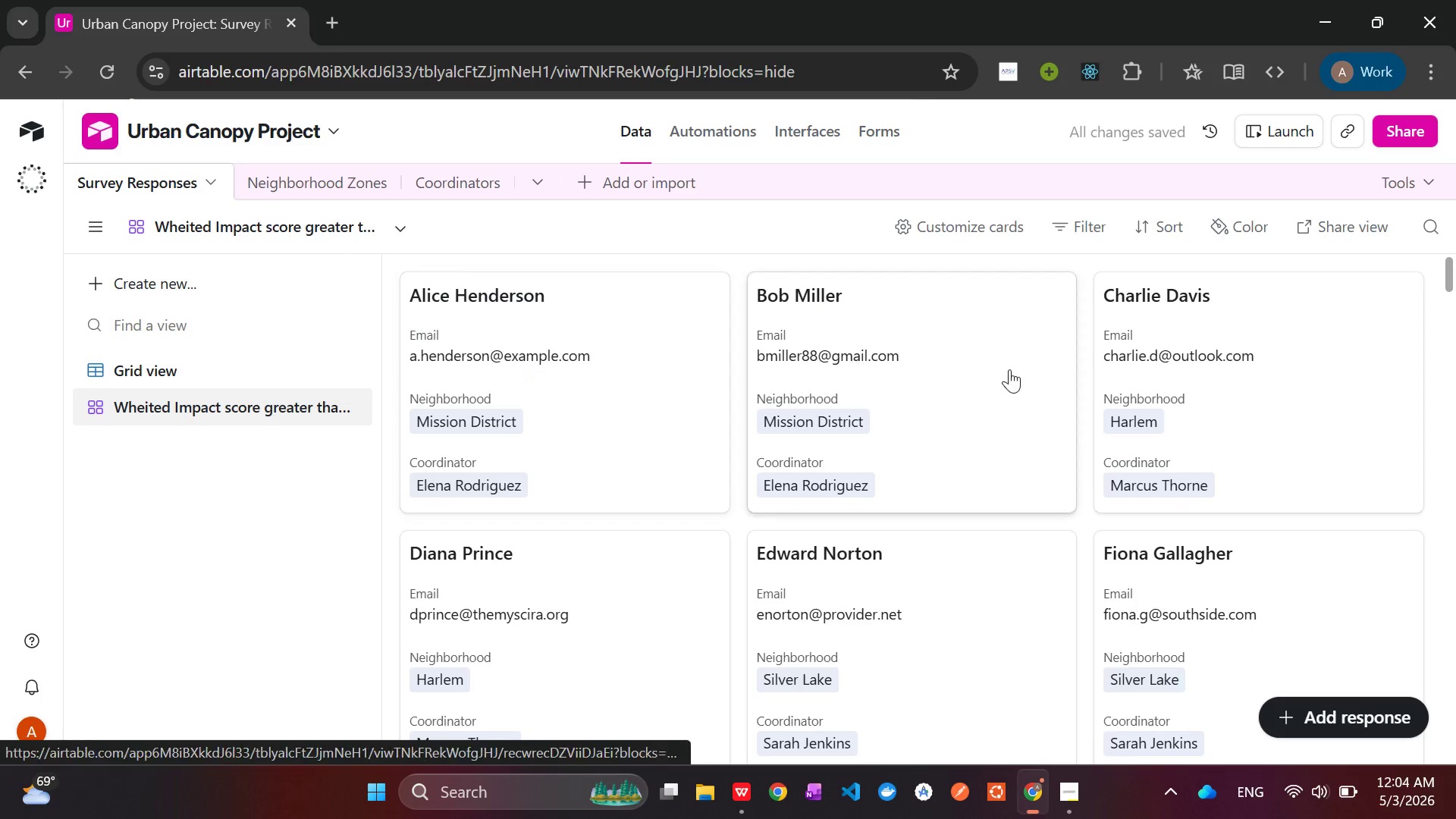 
left_click([1068, 221])
 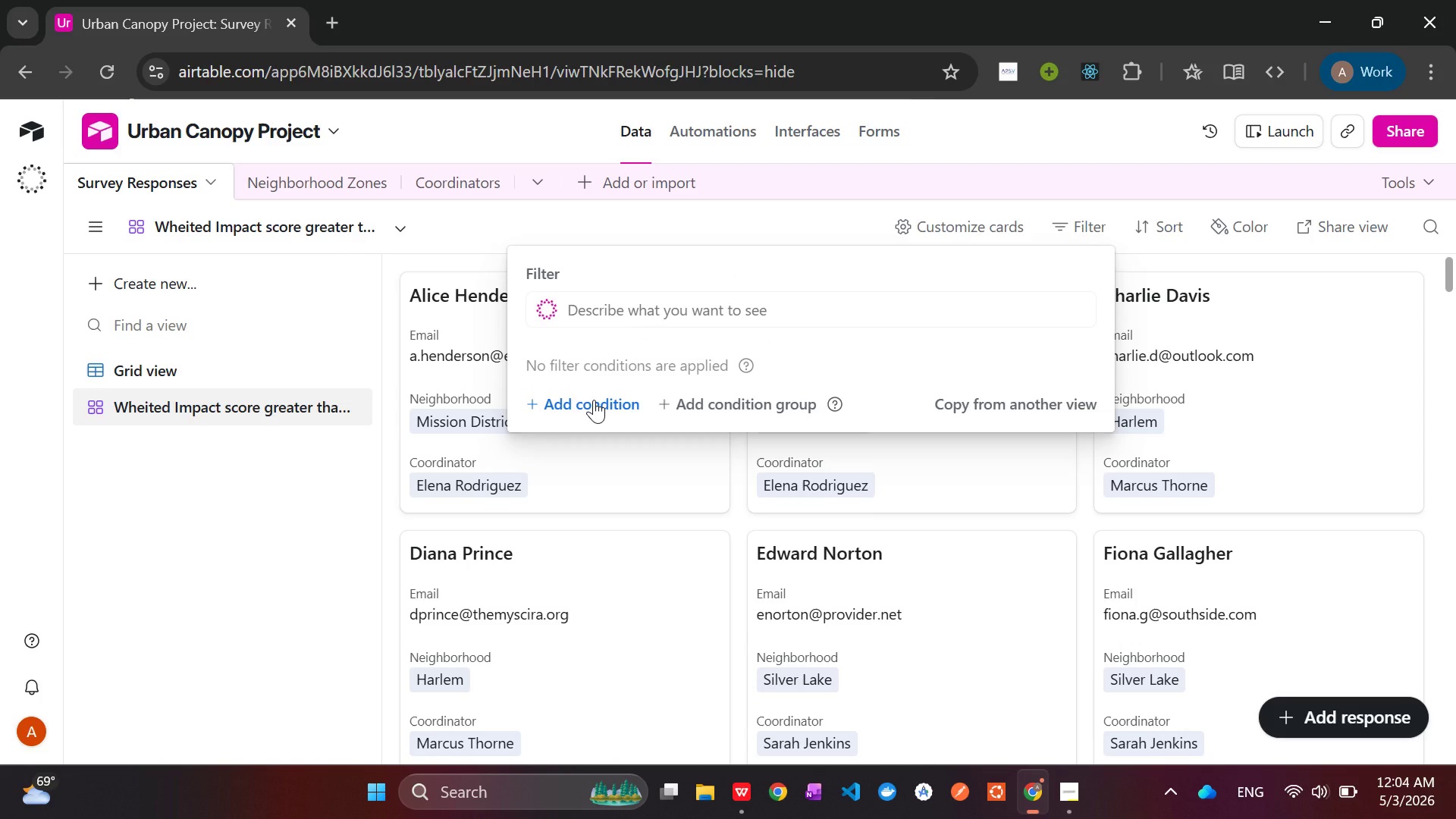 
left_click([594, 402])
 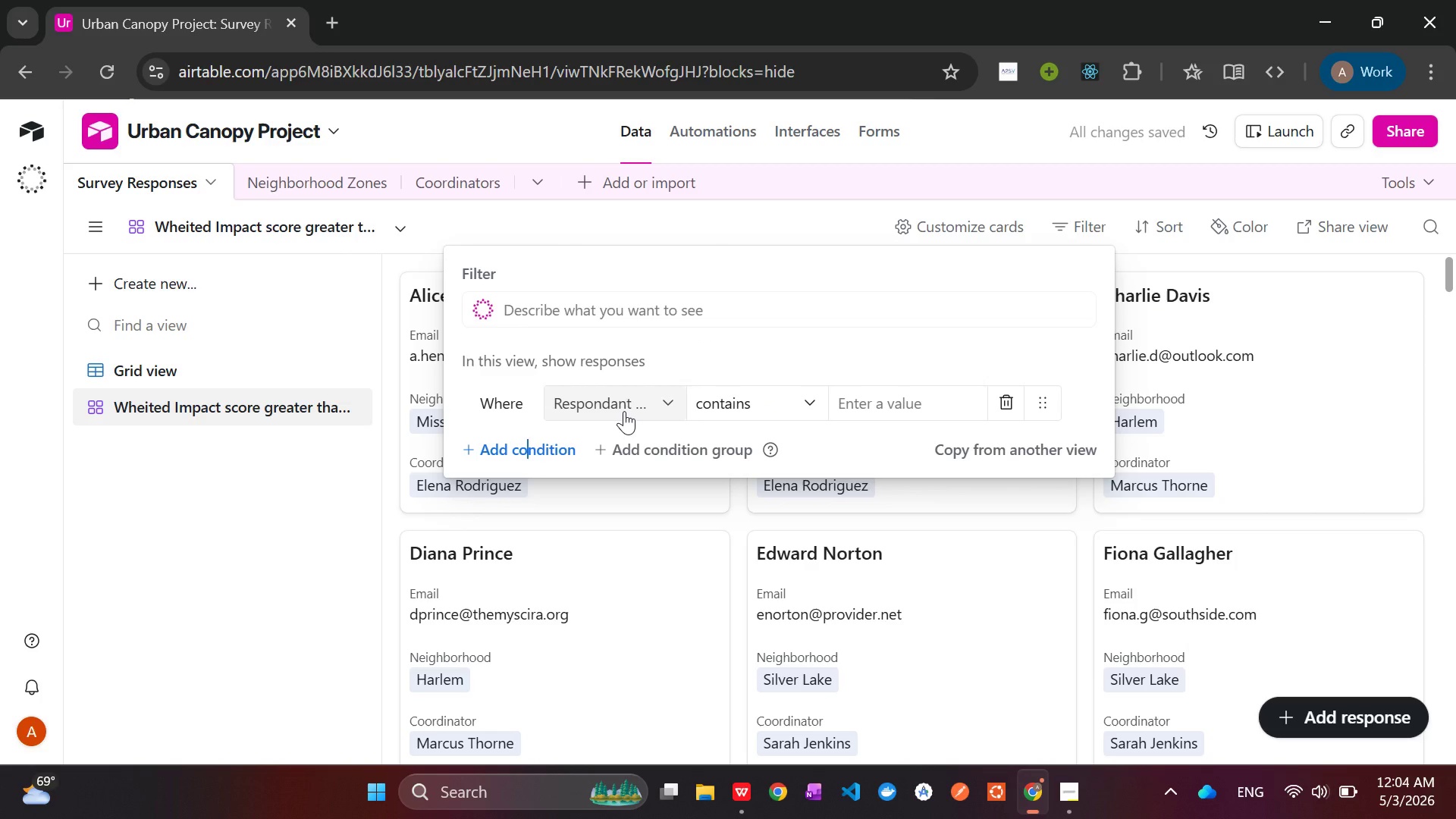 
left_click([624, 411])
 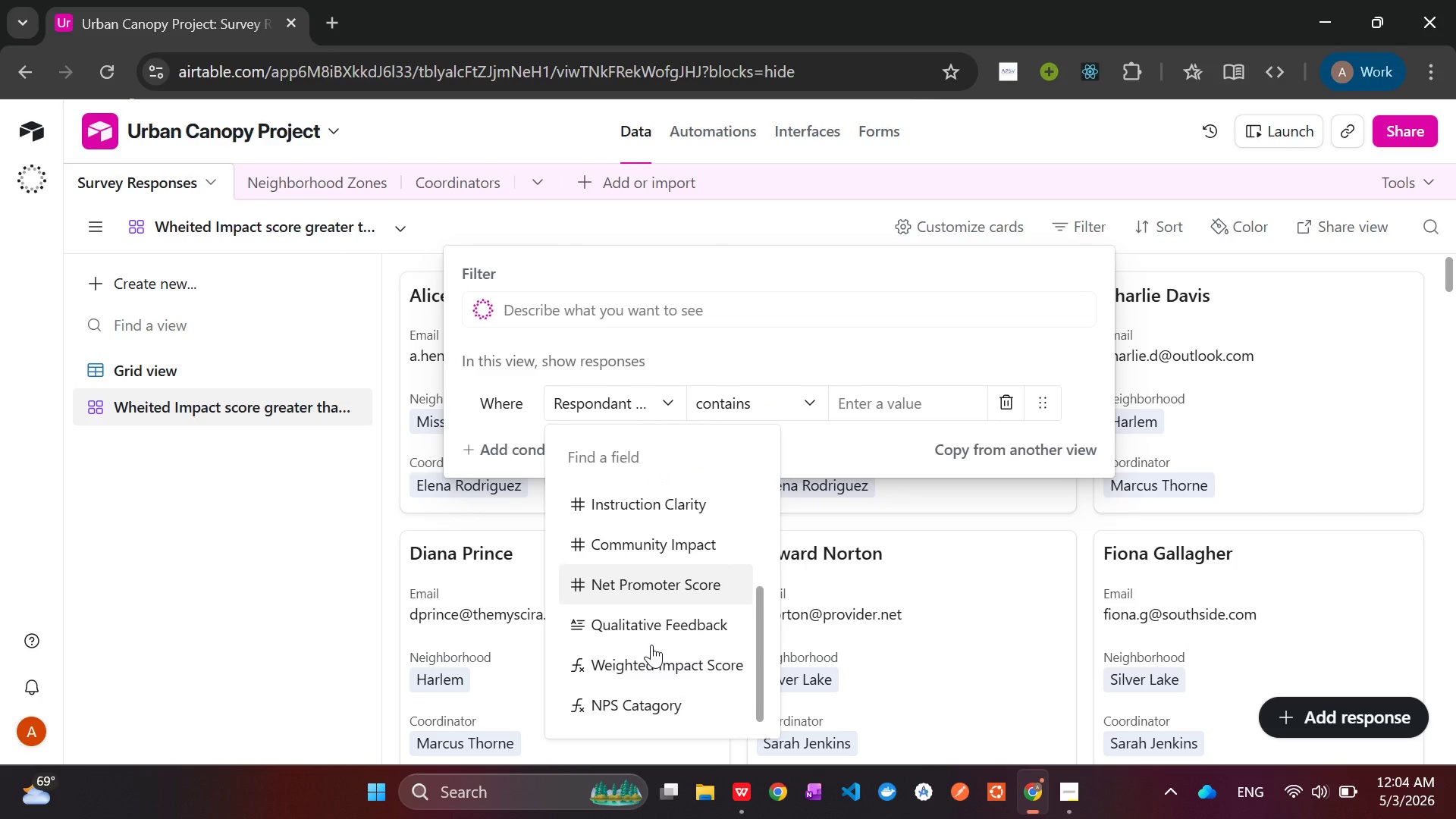 
left_click([642, 654])
 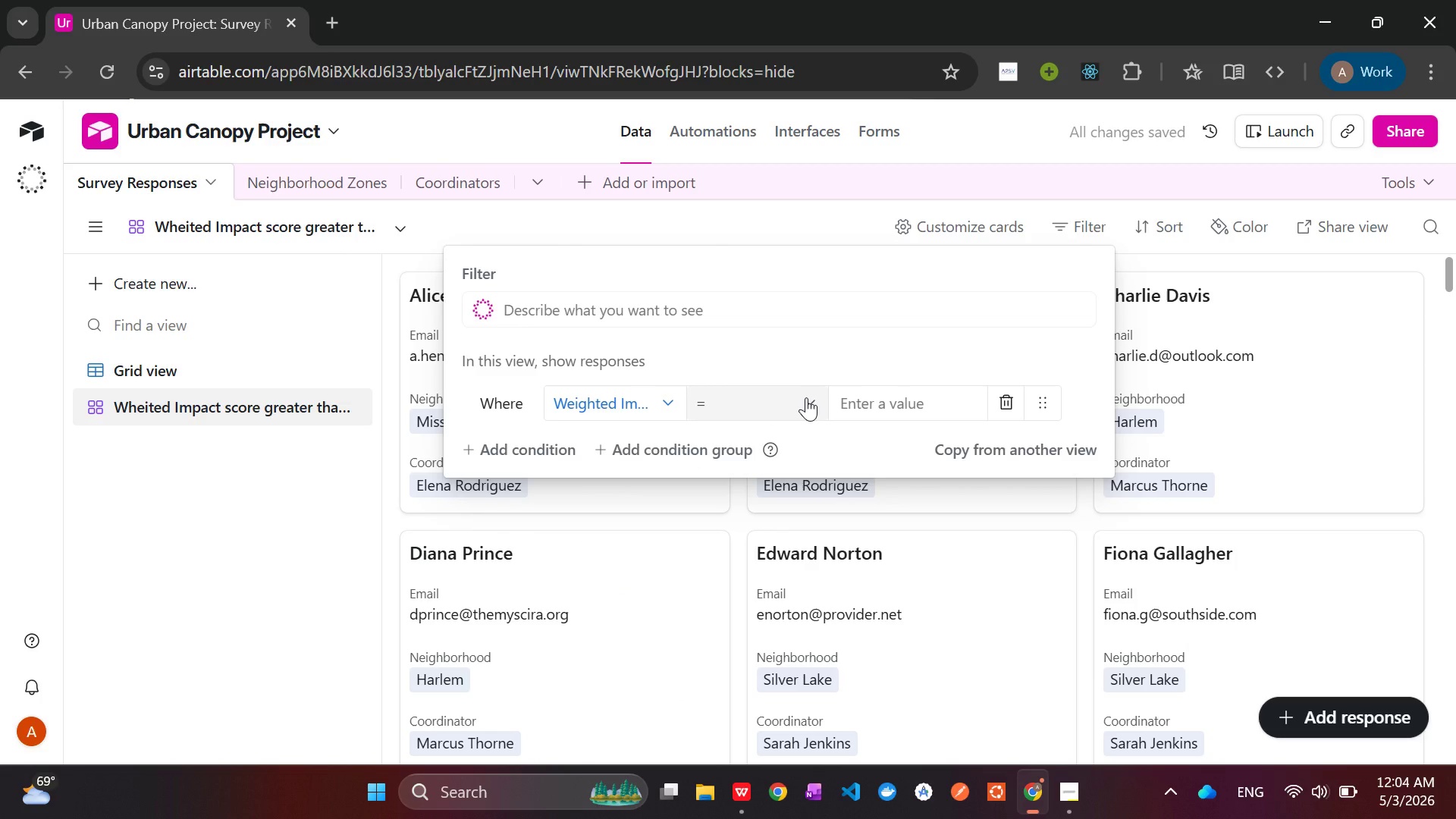 
left_click([806, 397])
 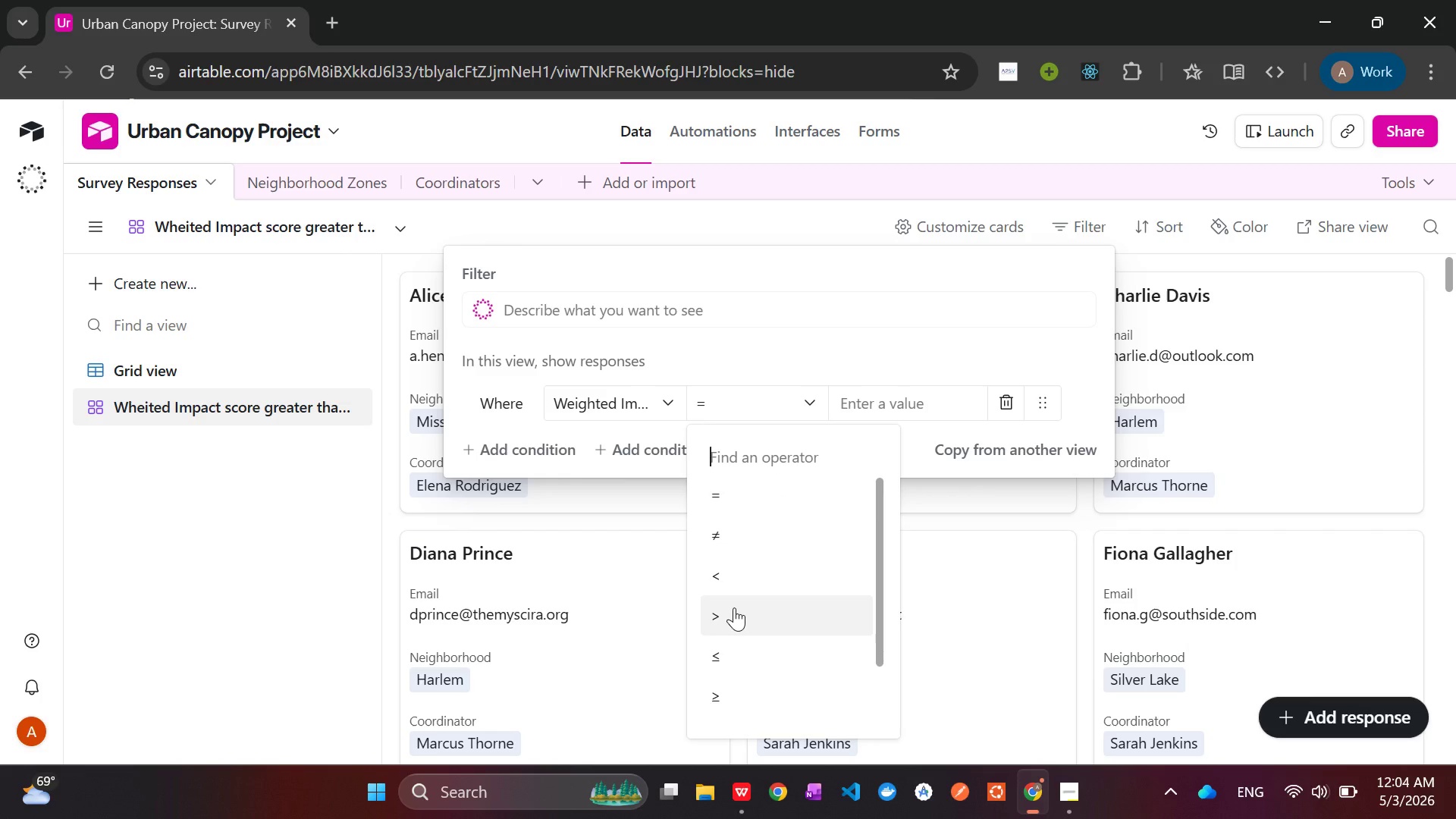 
left_click([734, 607])
 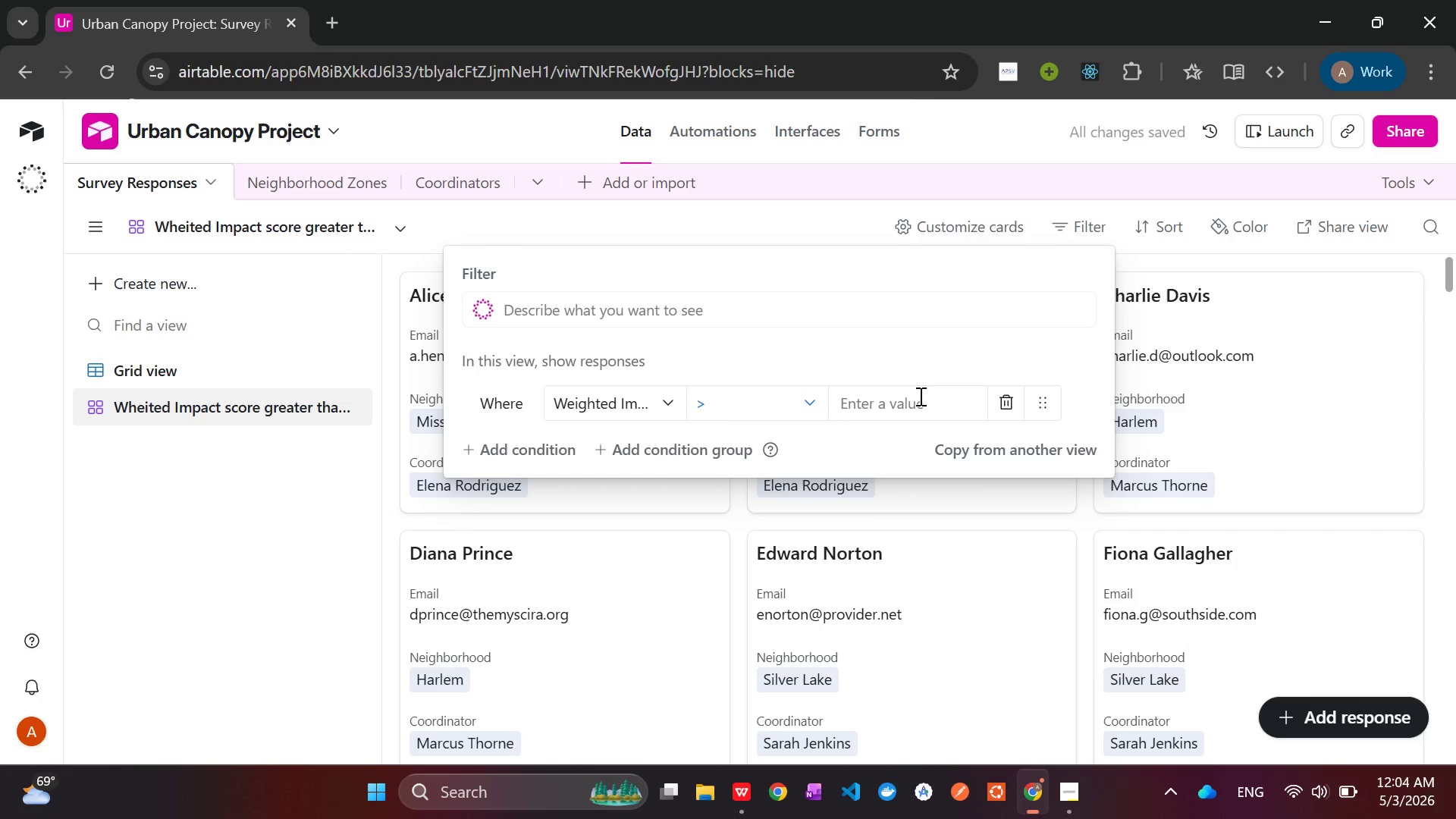 
left_click([919, 397])
 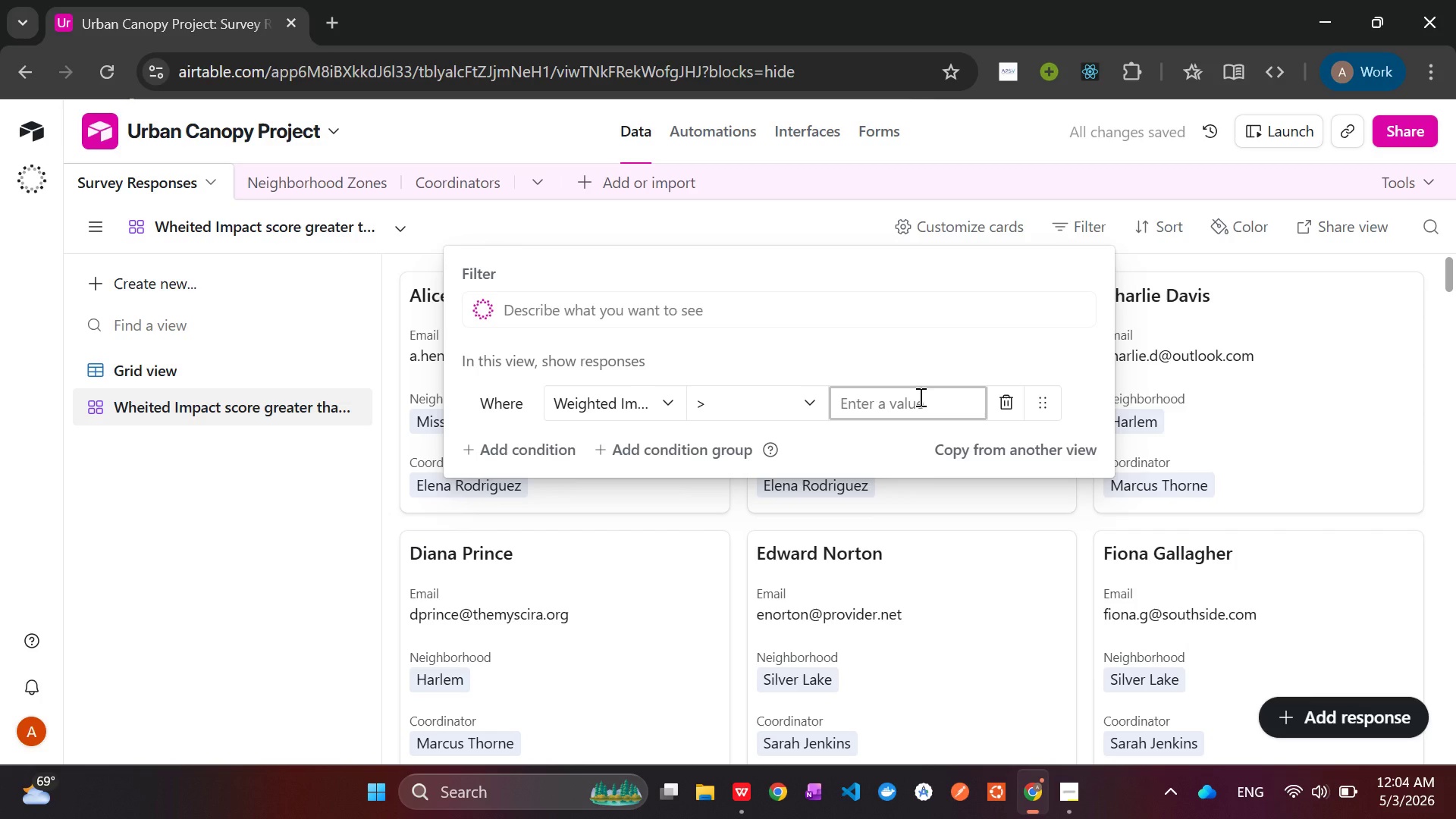 
type(80)
 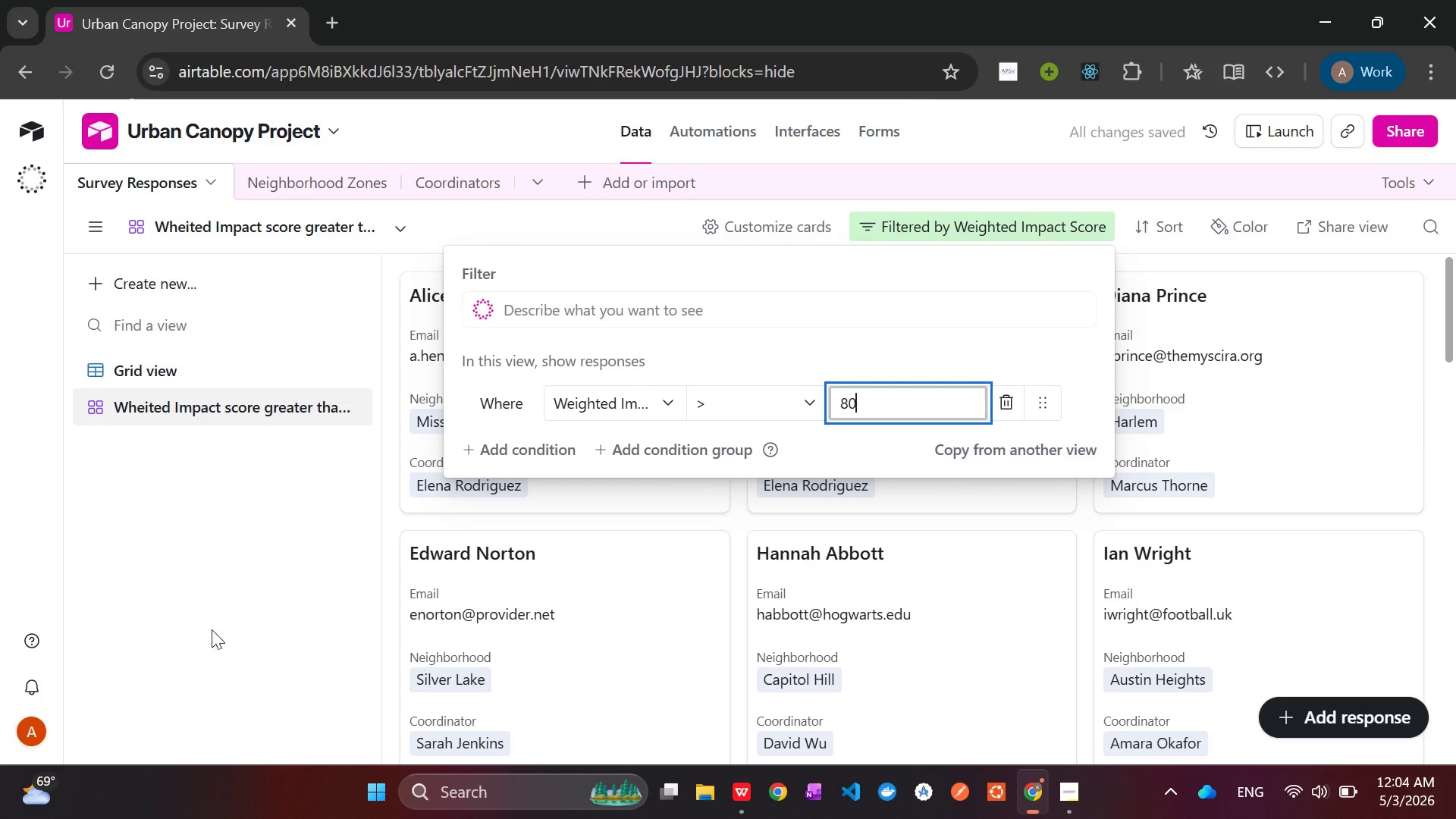 
left_click([178, 634])
 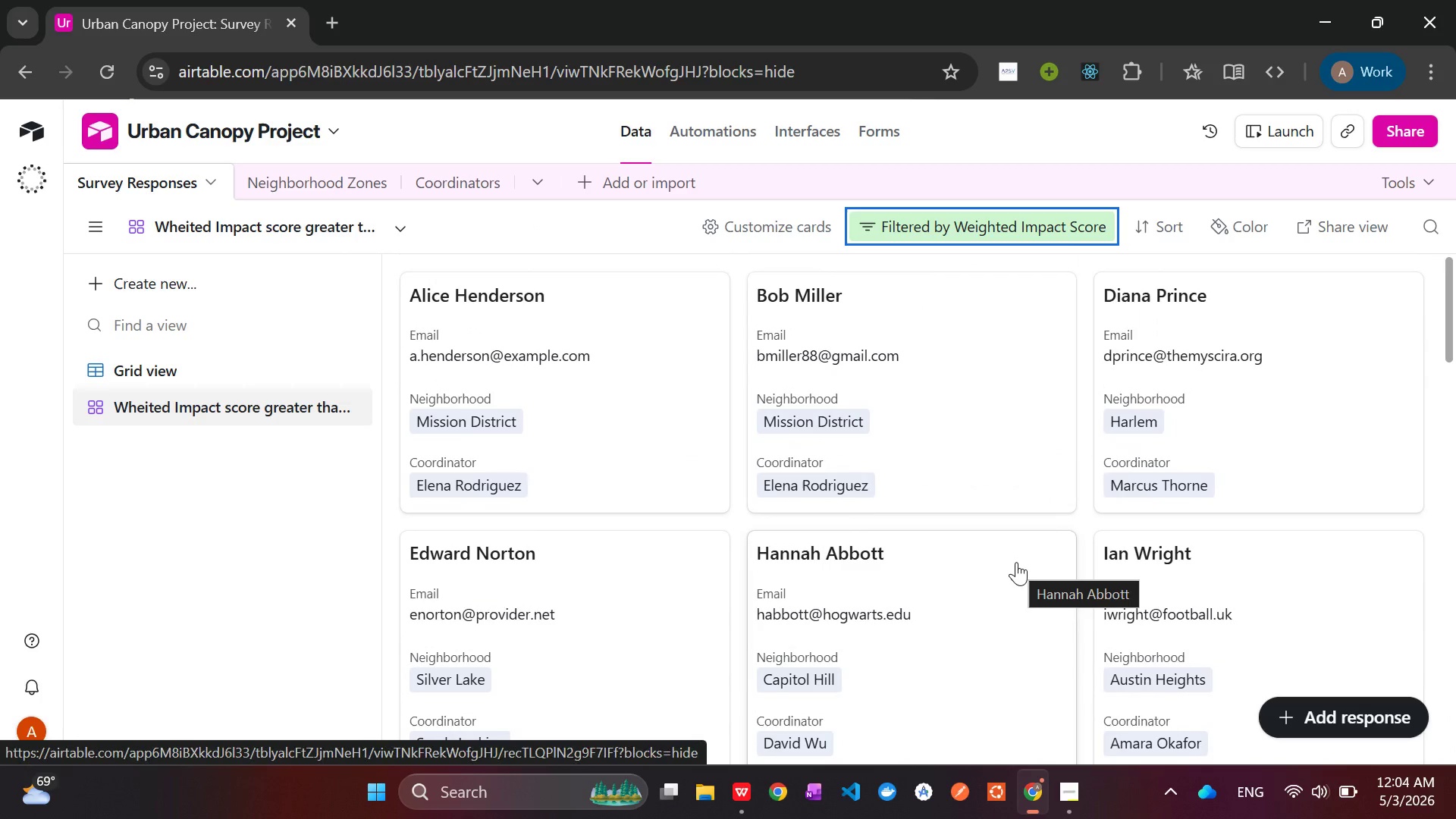 
wait(13.41)
 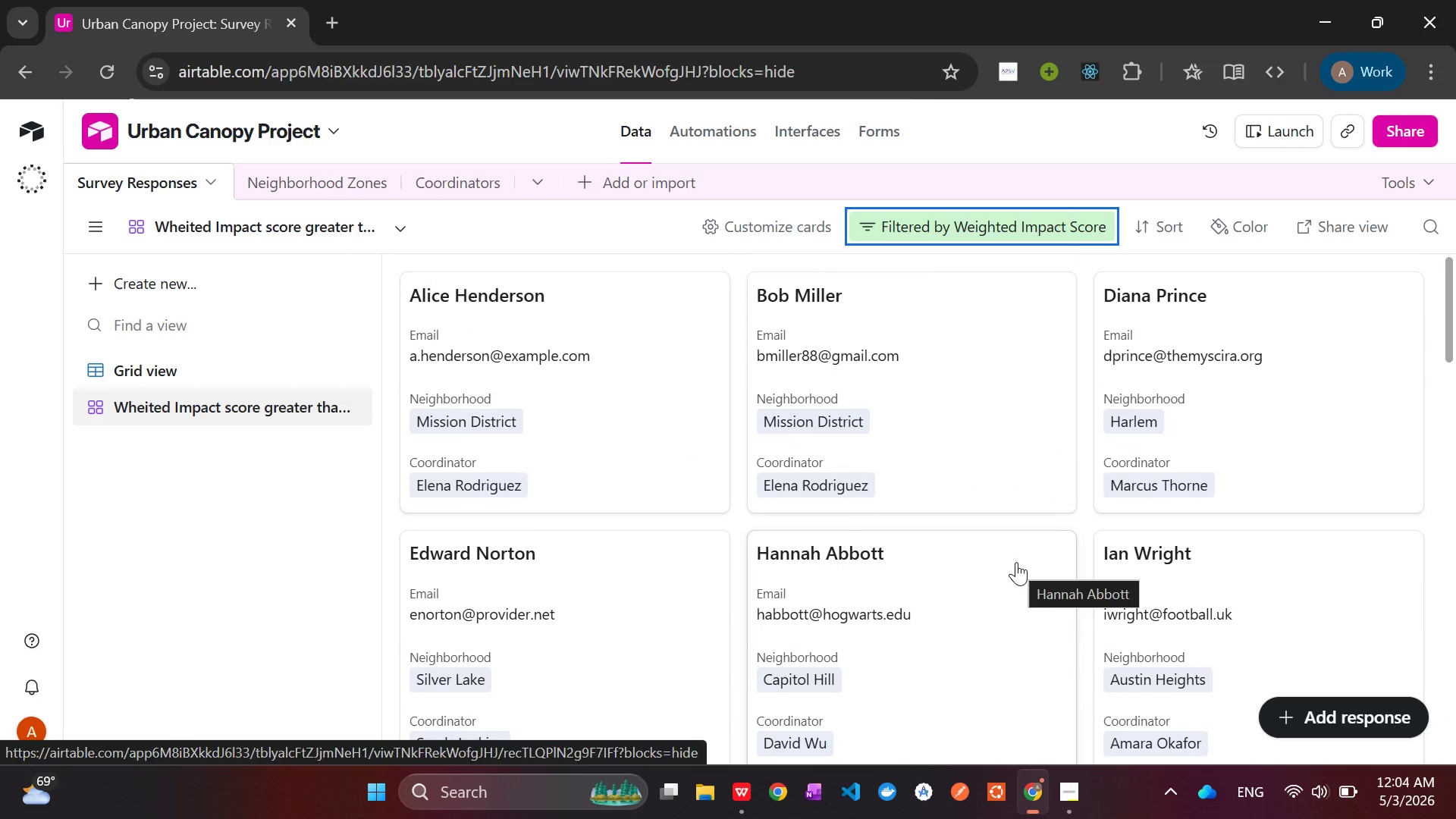 
left_click([199, 556])
 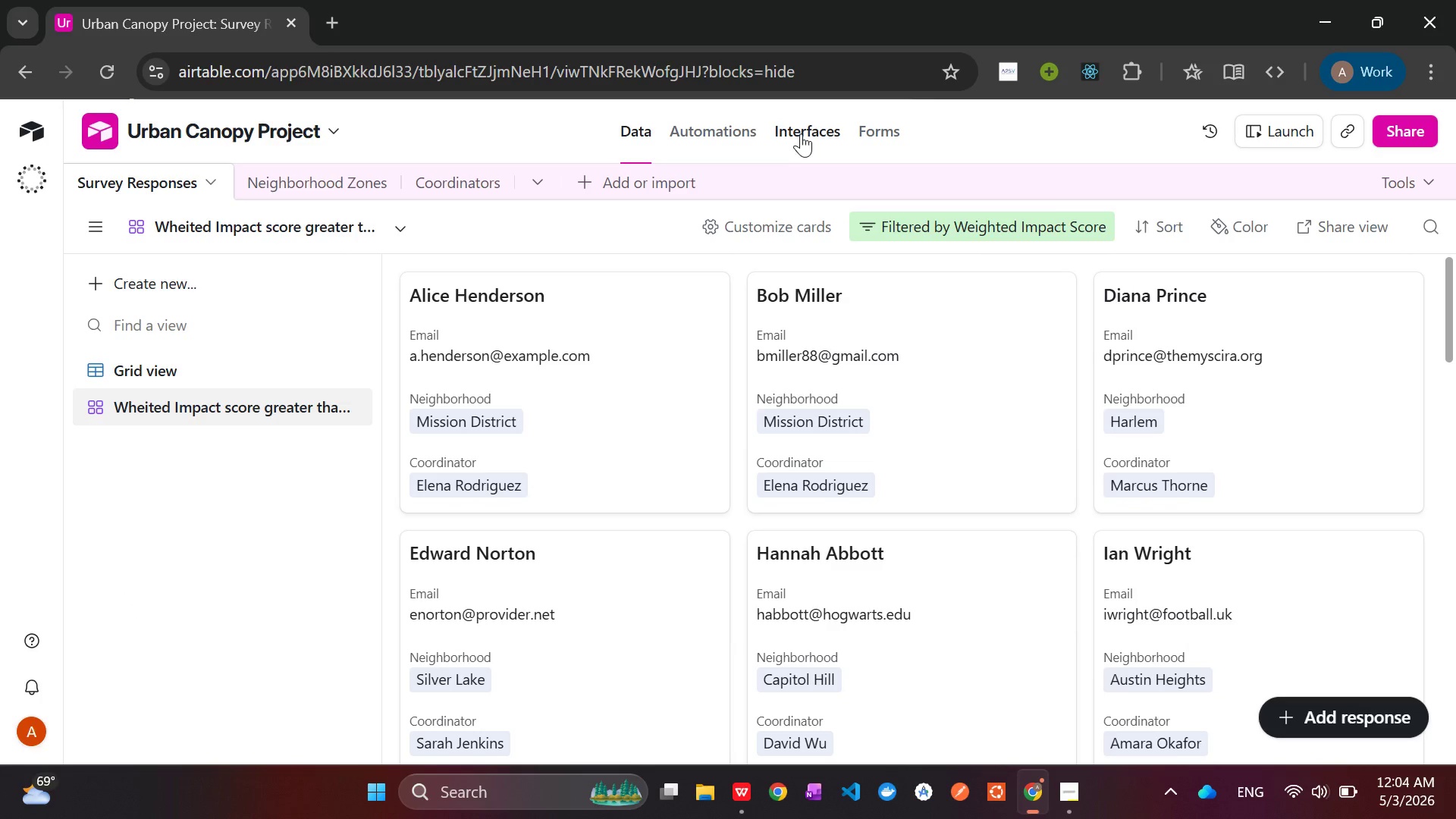 
left_click([802, 131])
 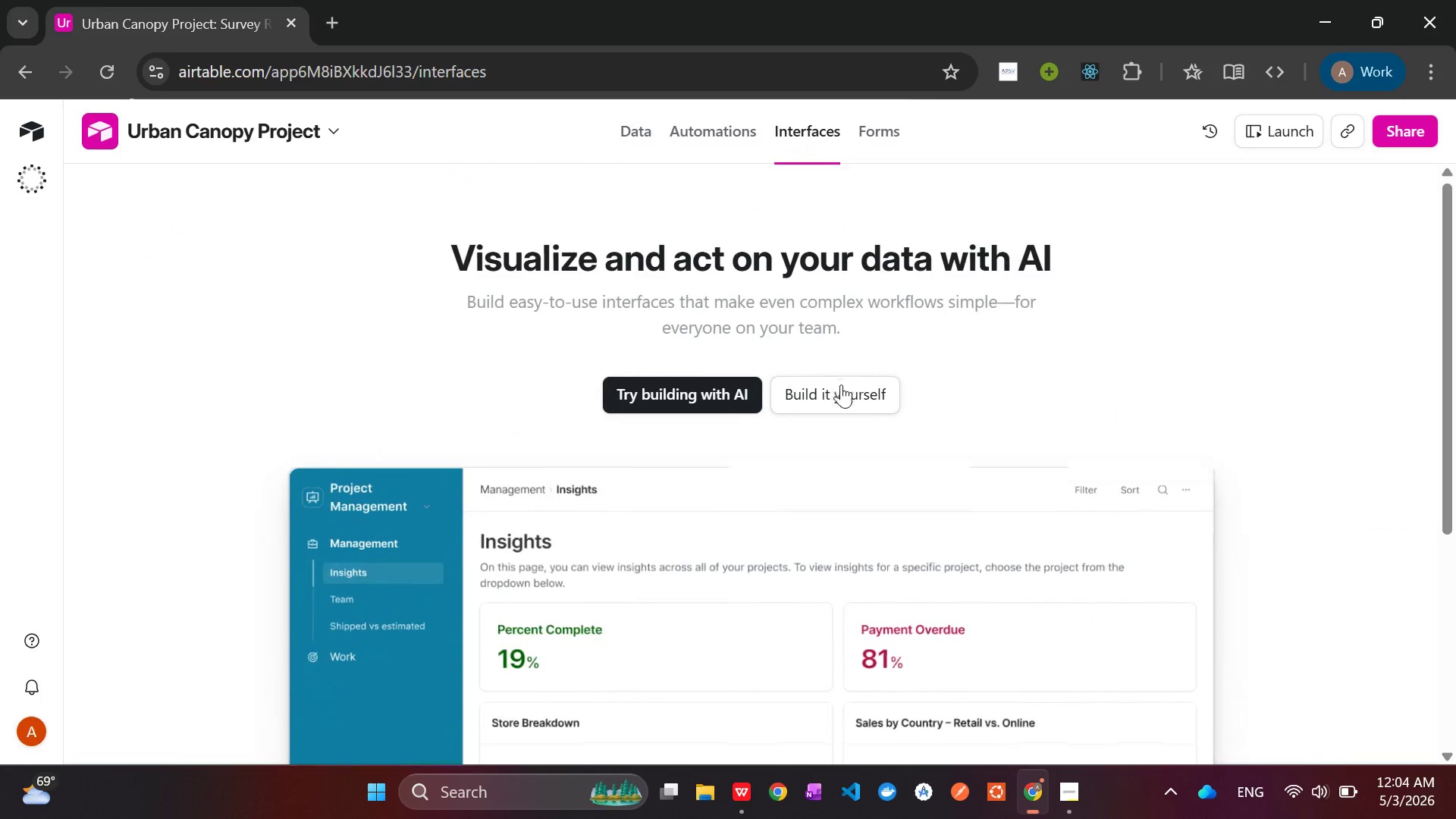 
left_click([838, 390])
 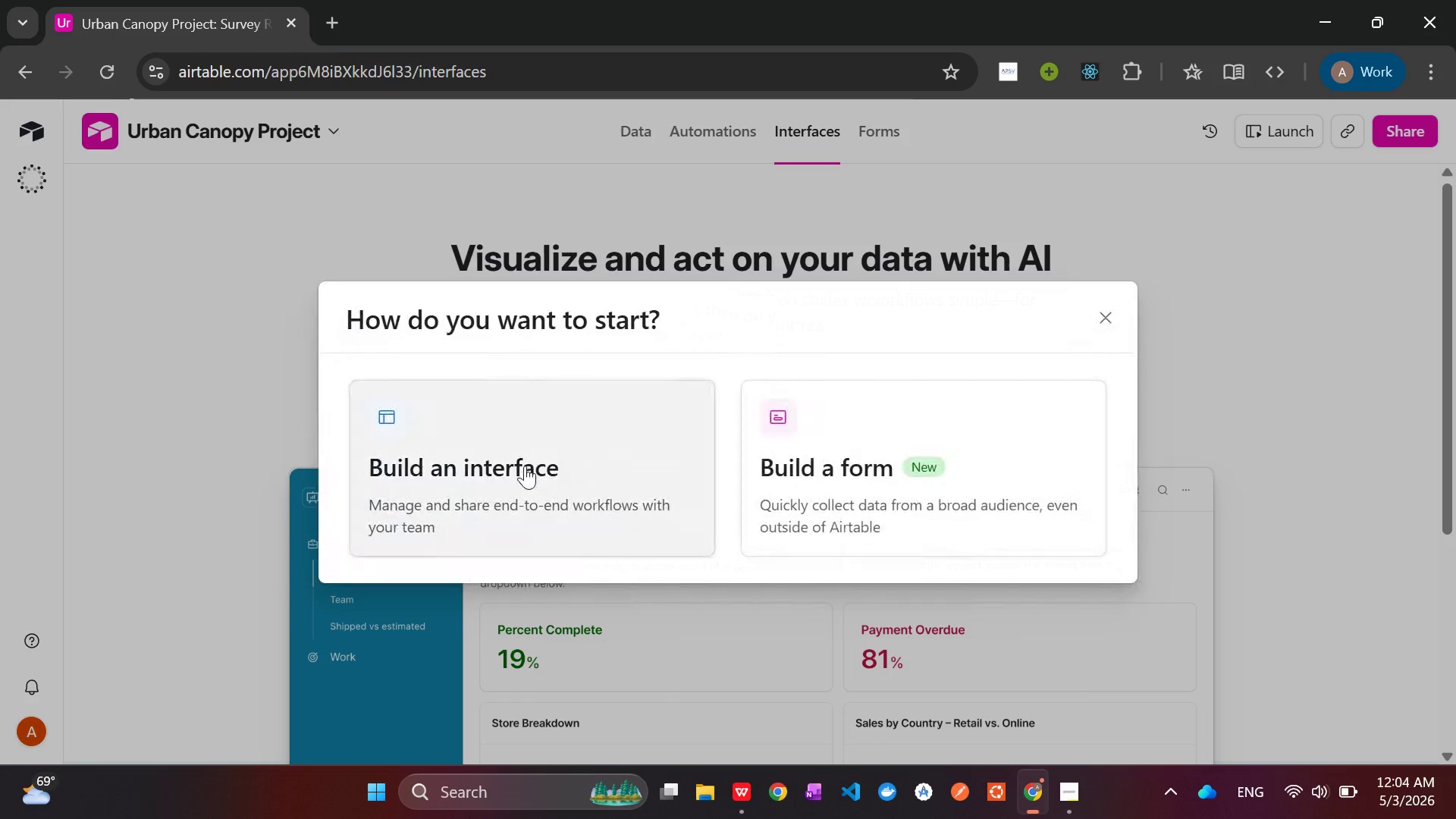 
left_click([524, 466])
 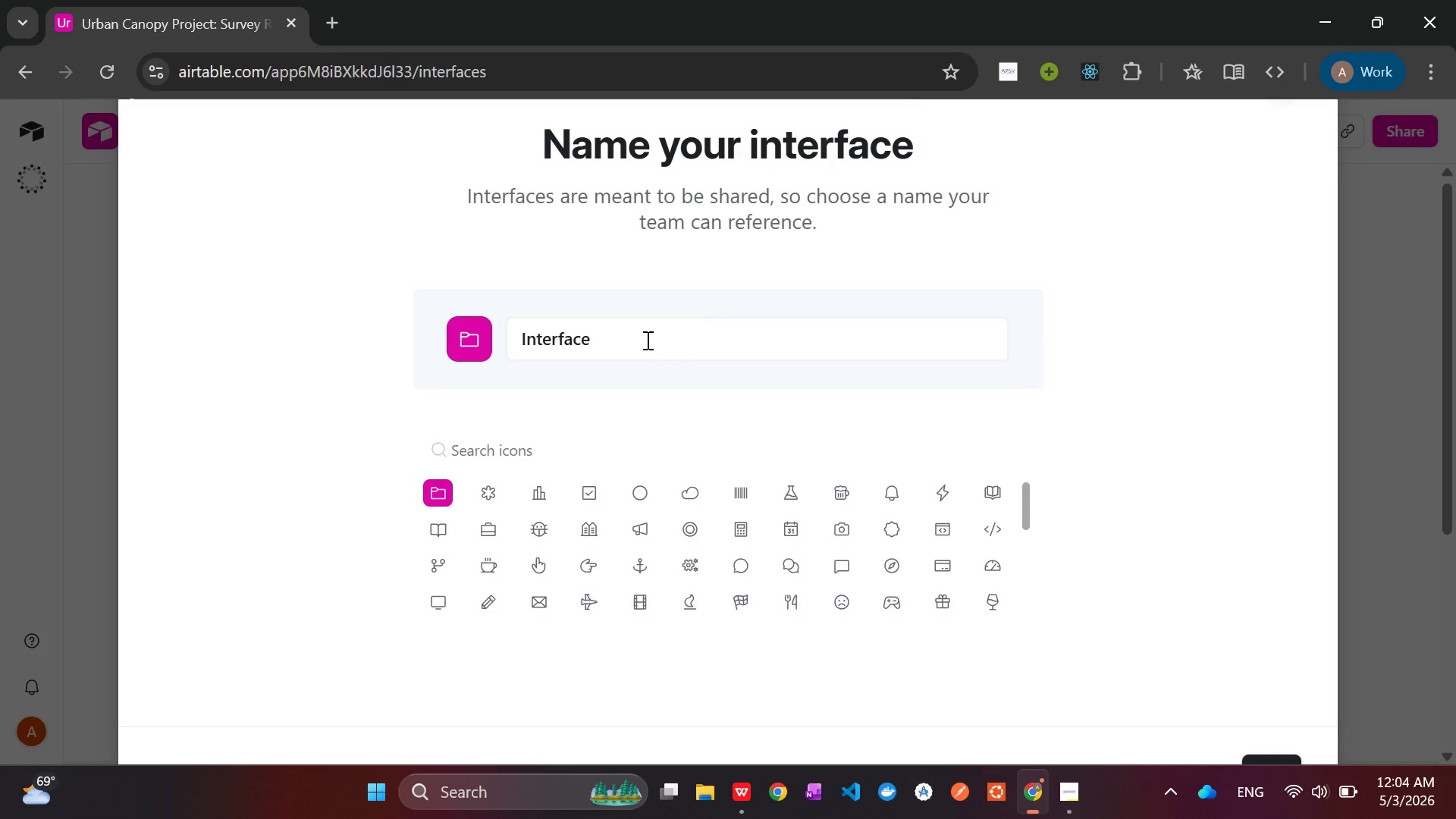 
left_click_drag(start_coordinate=[645, 340], to_coordinate=[493, 336])
 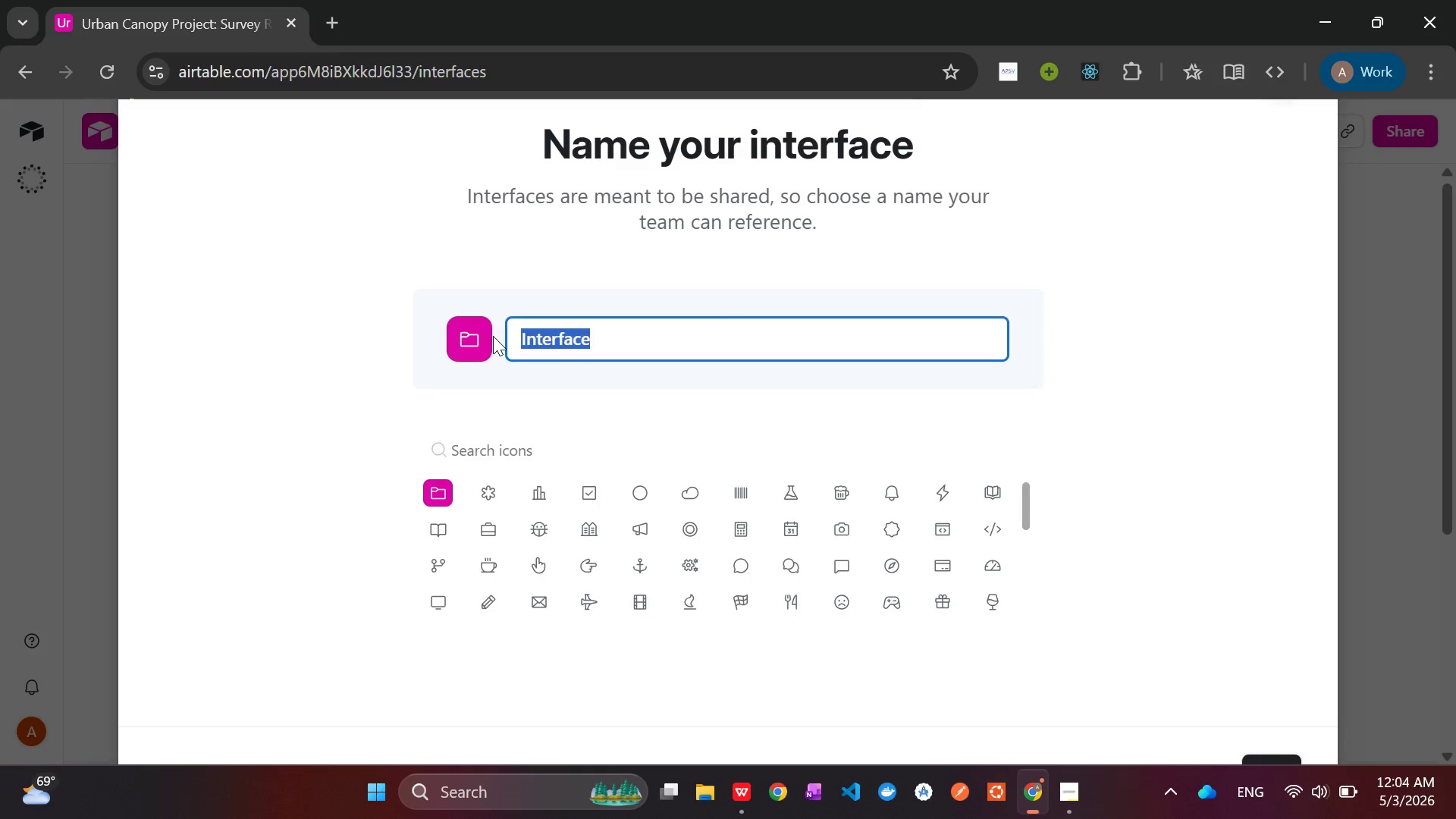 
key(Backspace)
 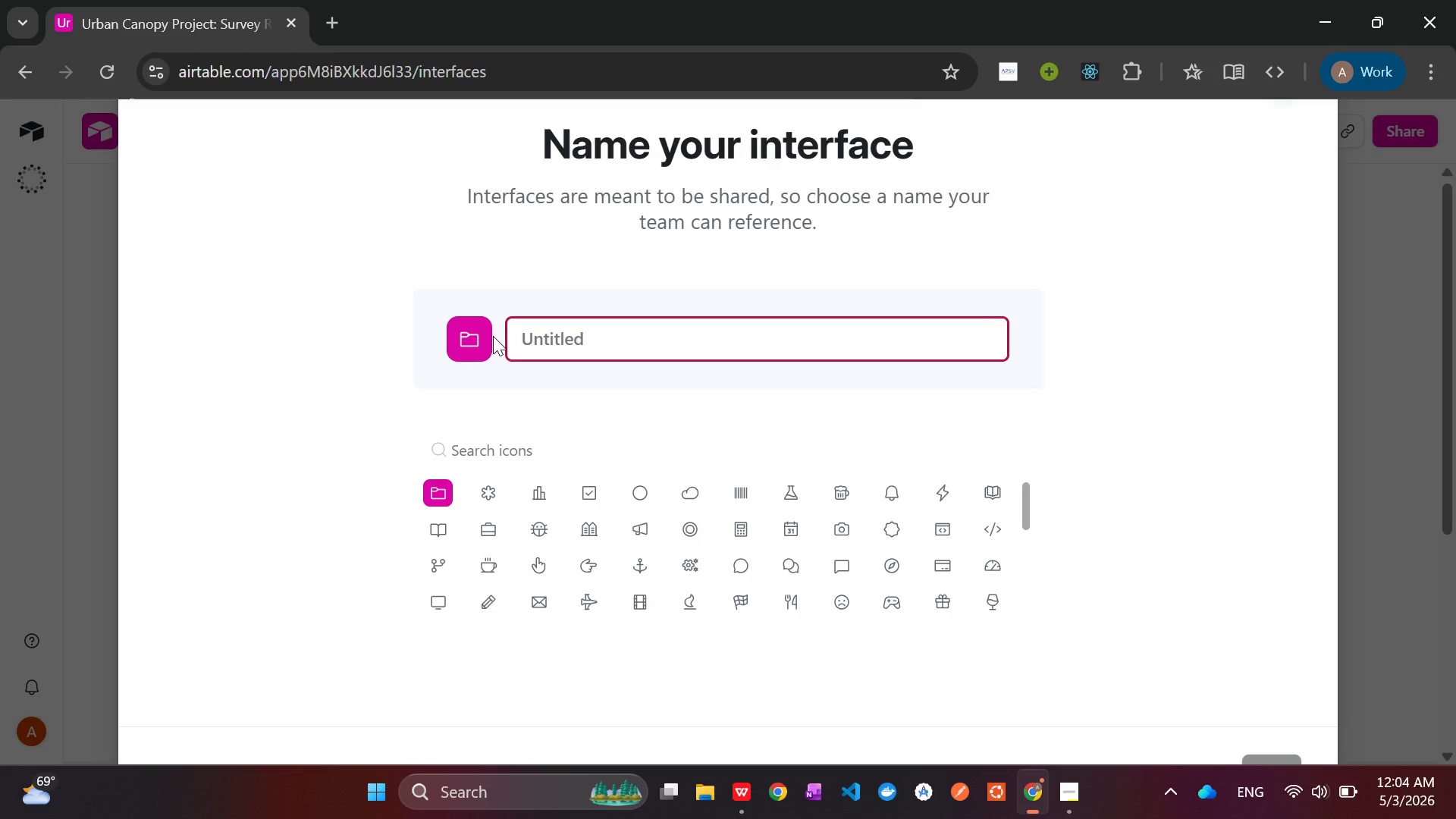 
type(Insight Dashboard)
 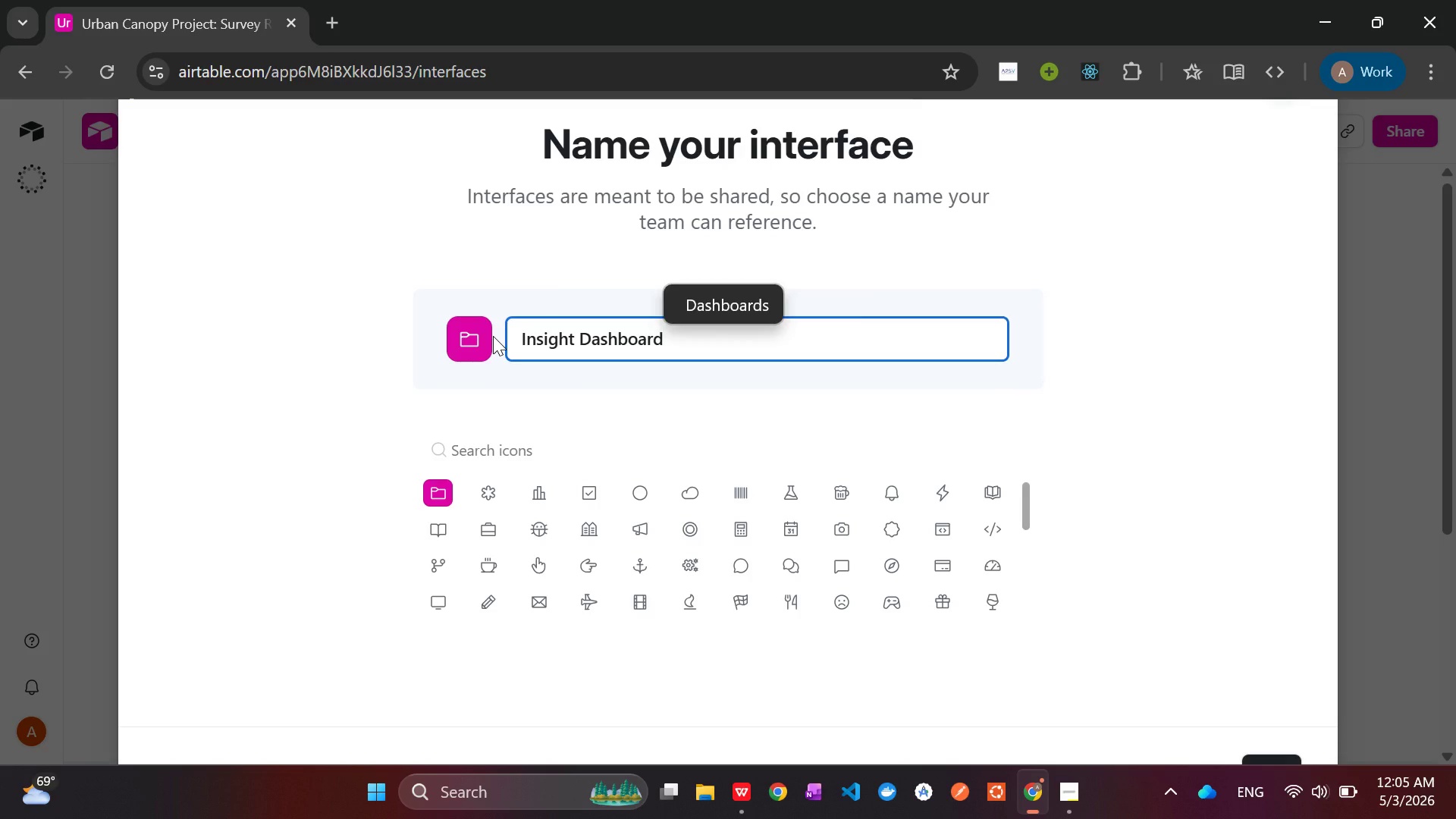 
left_click([1270, 758])
 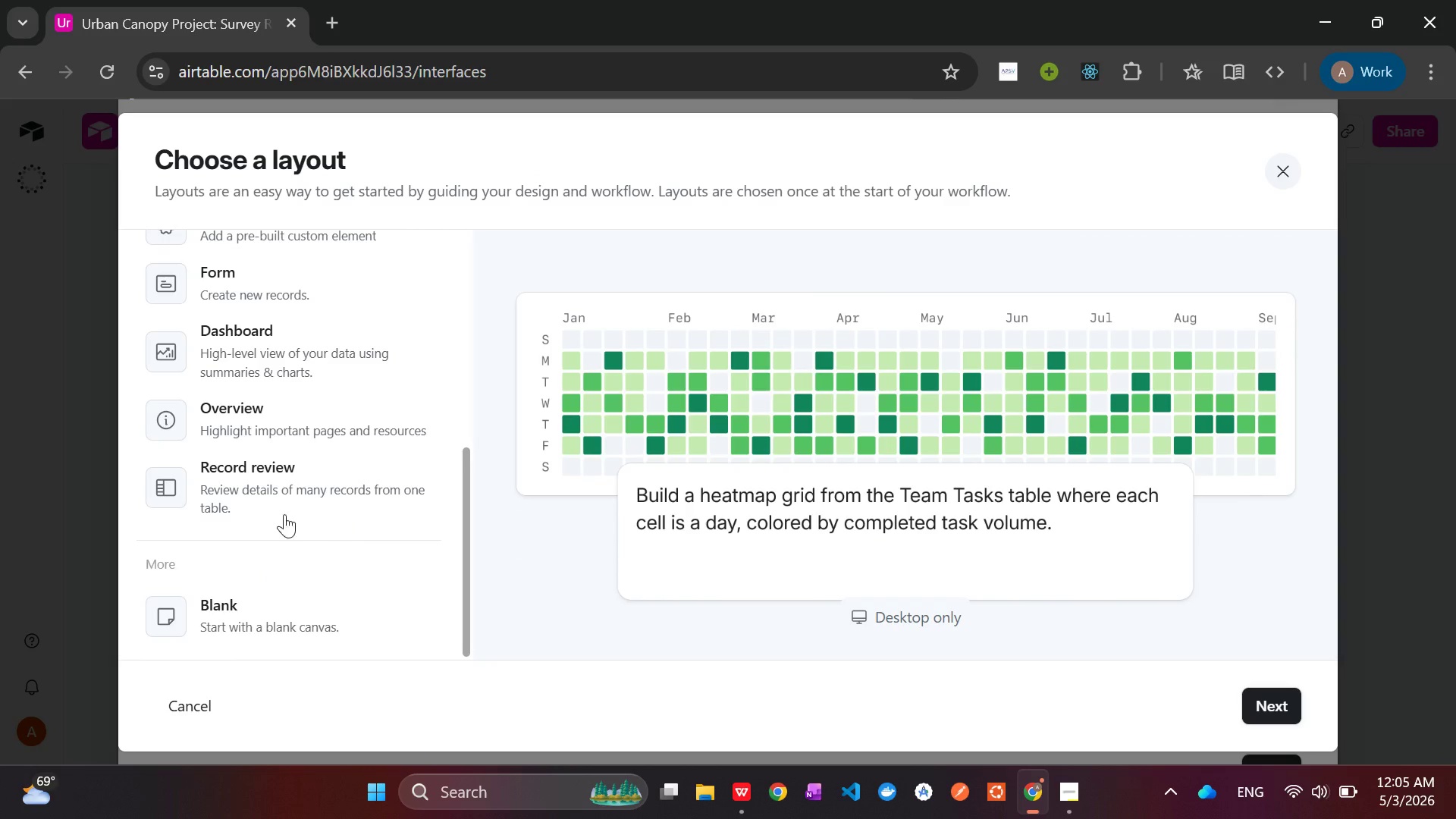 
left_click([240, 614])
 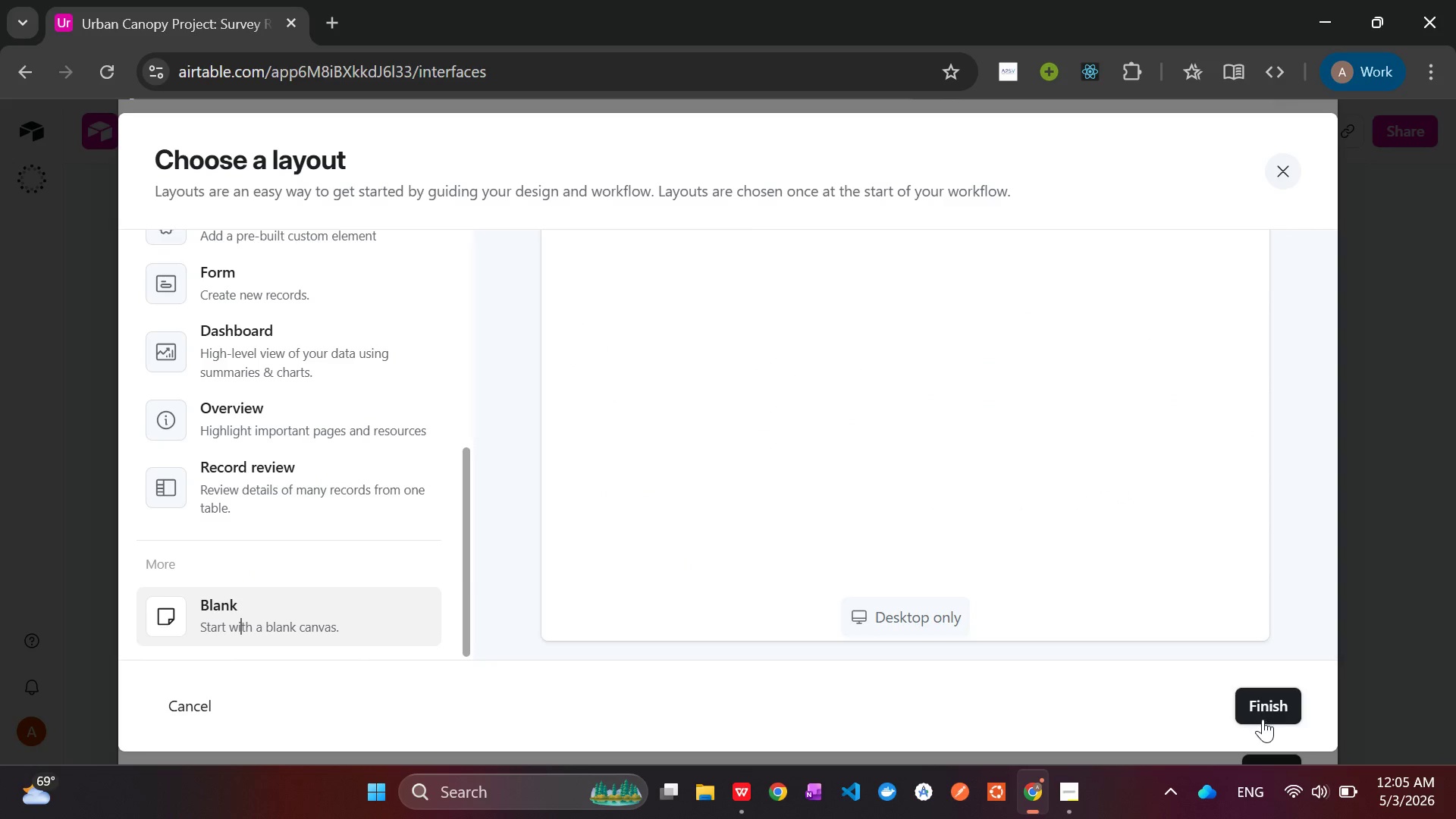 
left_click([1263, 719])
 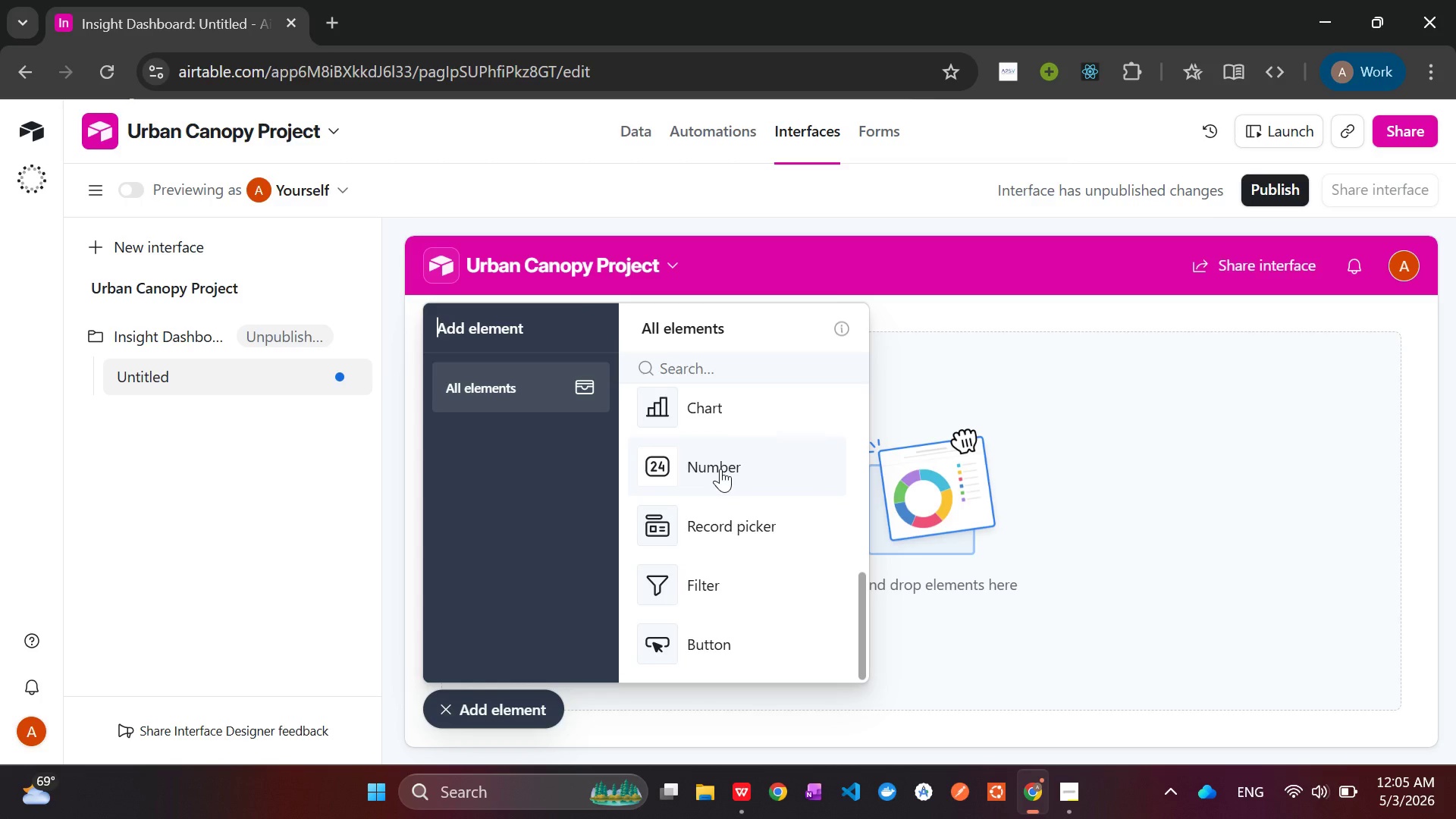 
wait(42.9)
 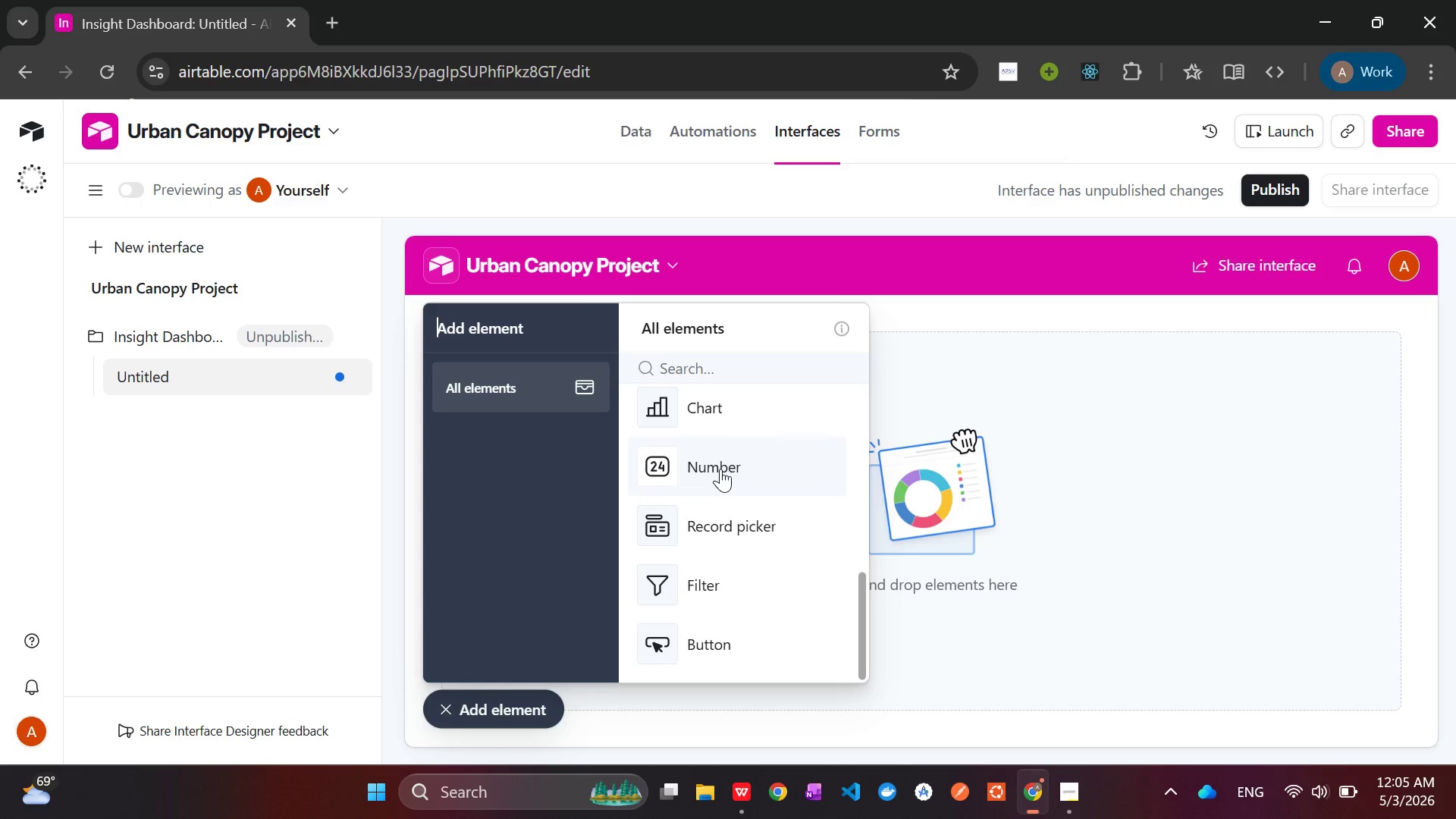 
mouse_move([1066, 773])
 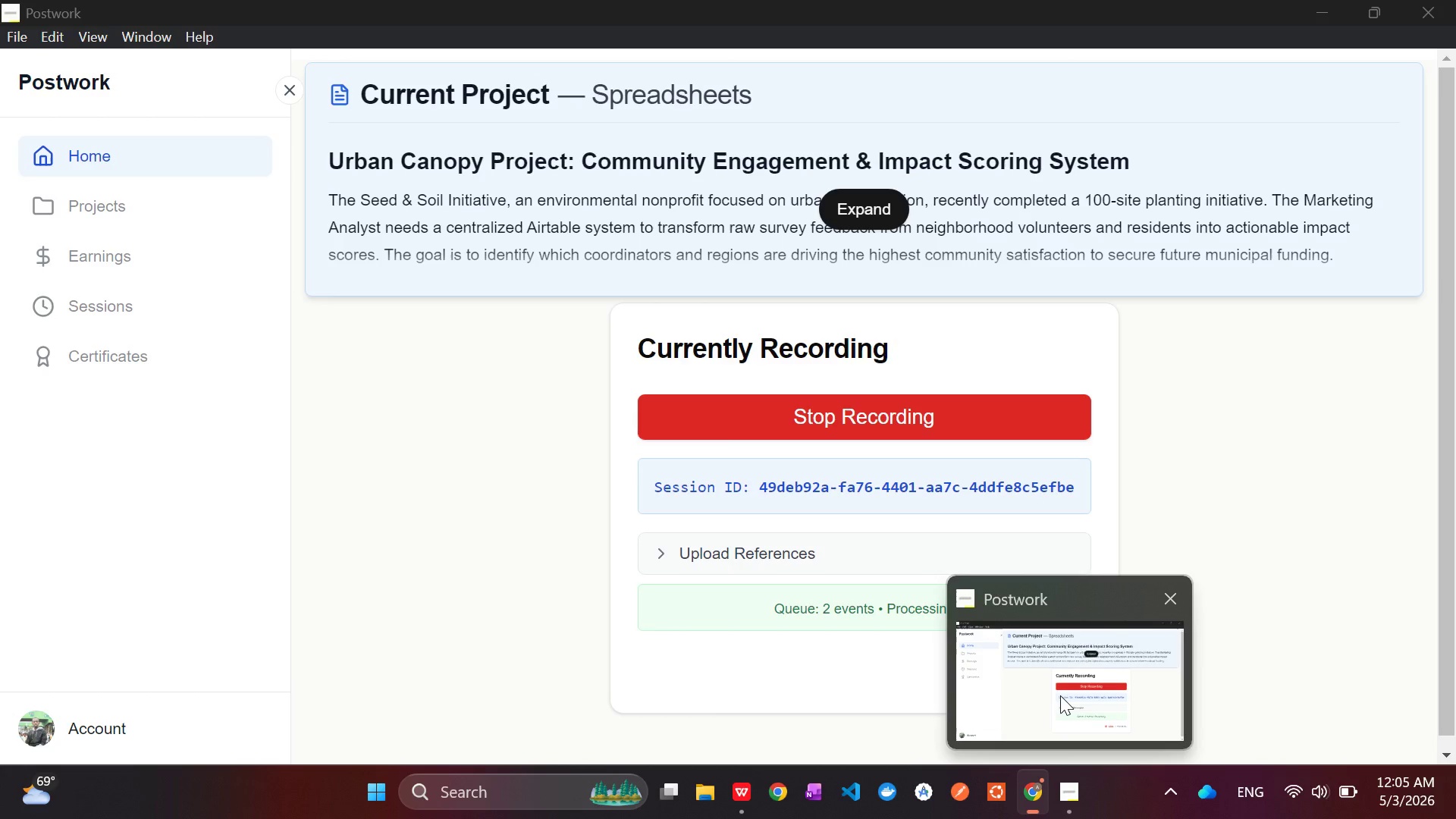 
left_click([1060, 695])